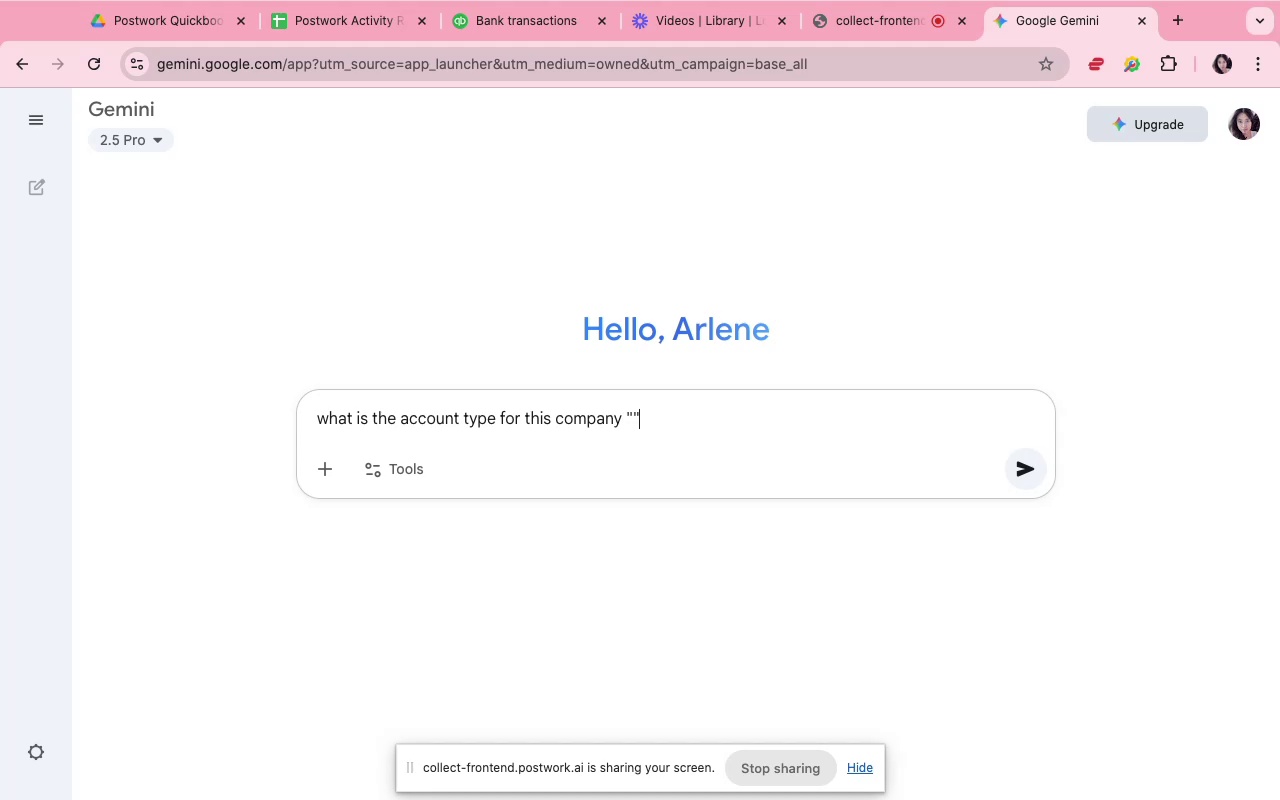 
key(ArrowLeft)
 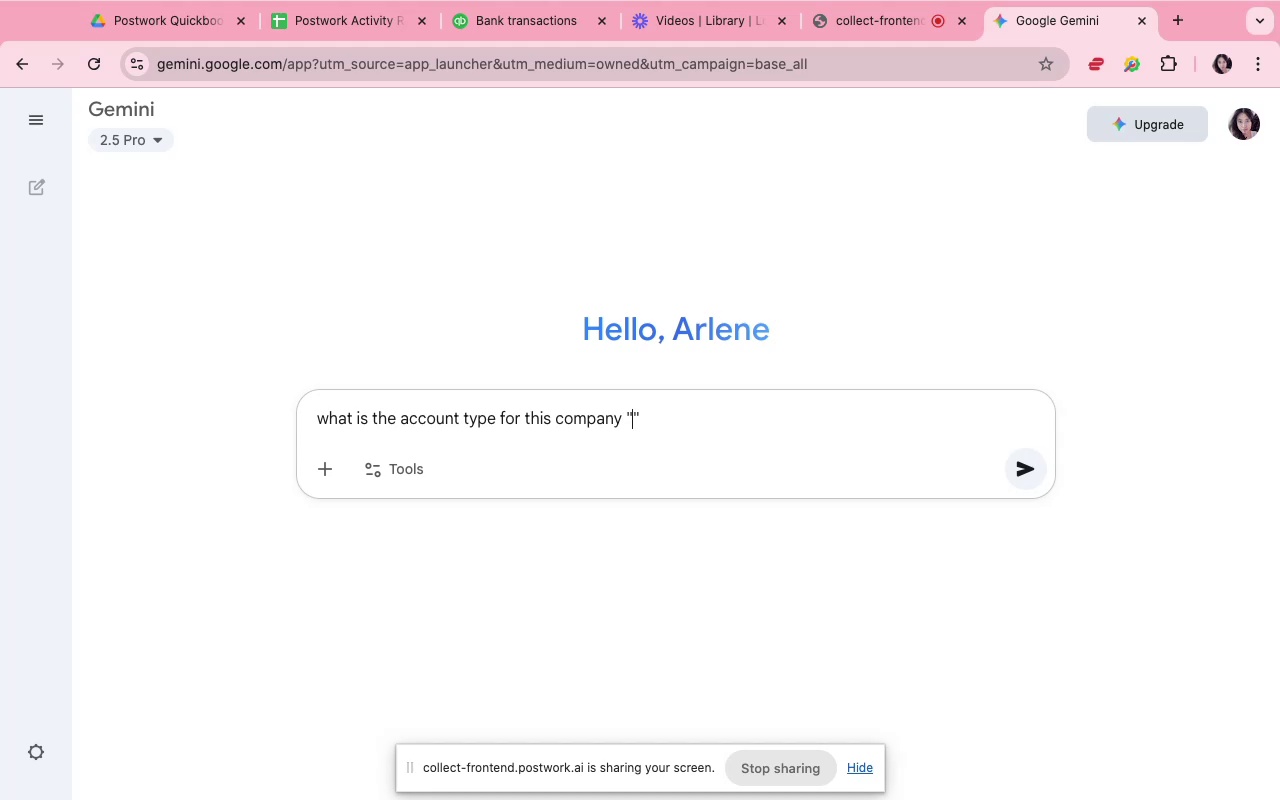 
key(Meta+V)
 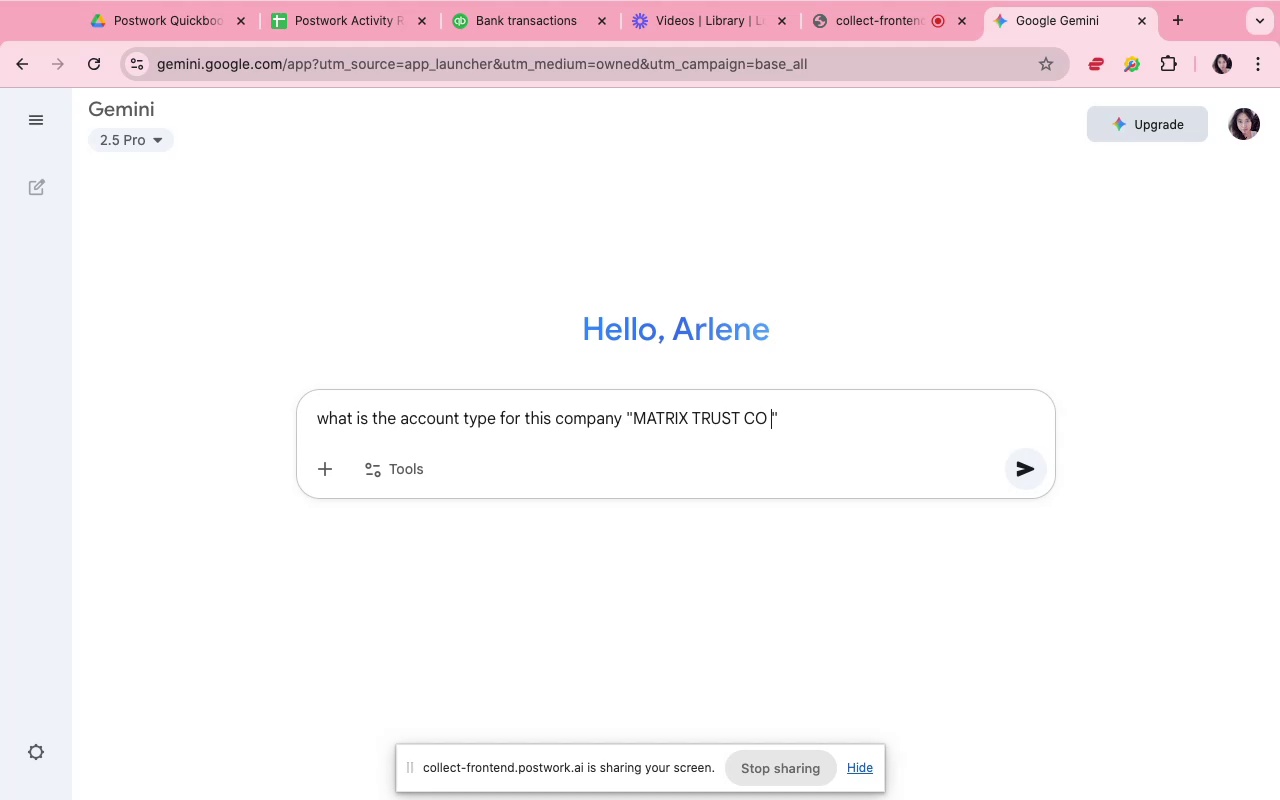 
key(ArrowRight)
 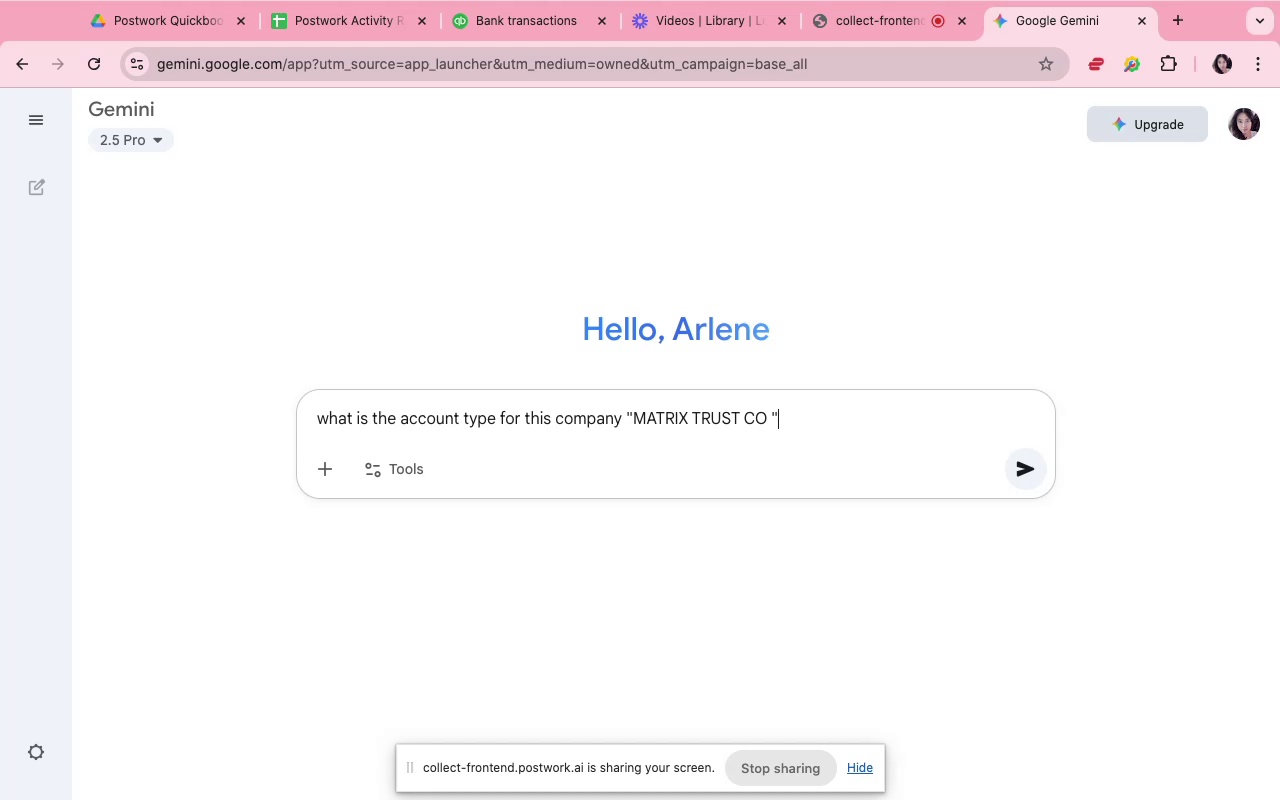 
key(ArrowRight)
 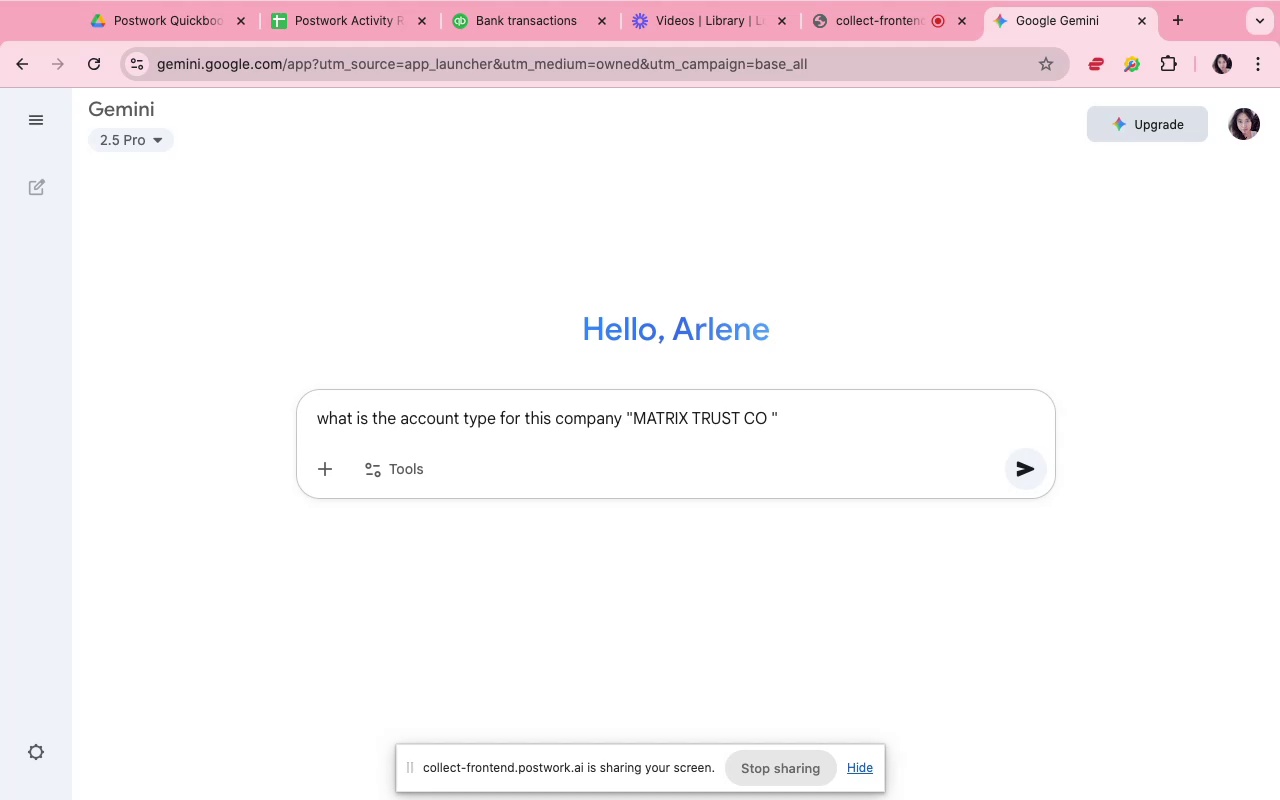 
type( in bookee)
key(Backspace)
key(Backspace)
type(e)
key(Backspace)
type(keeping?)
 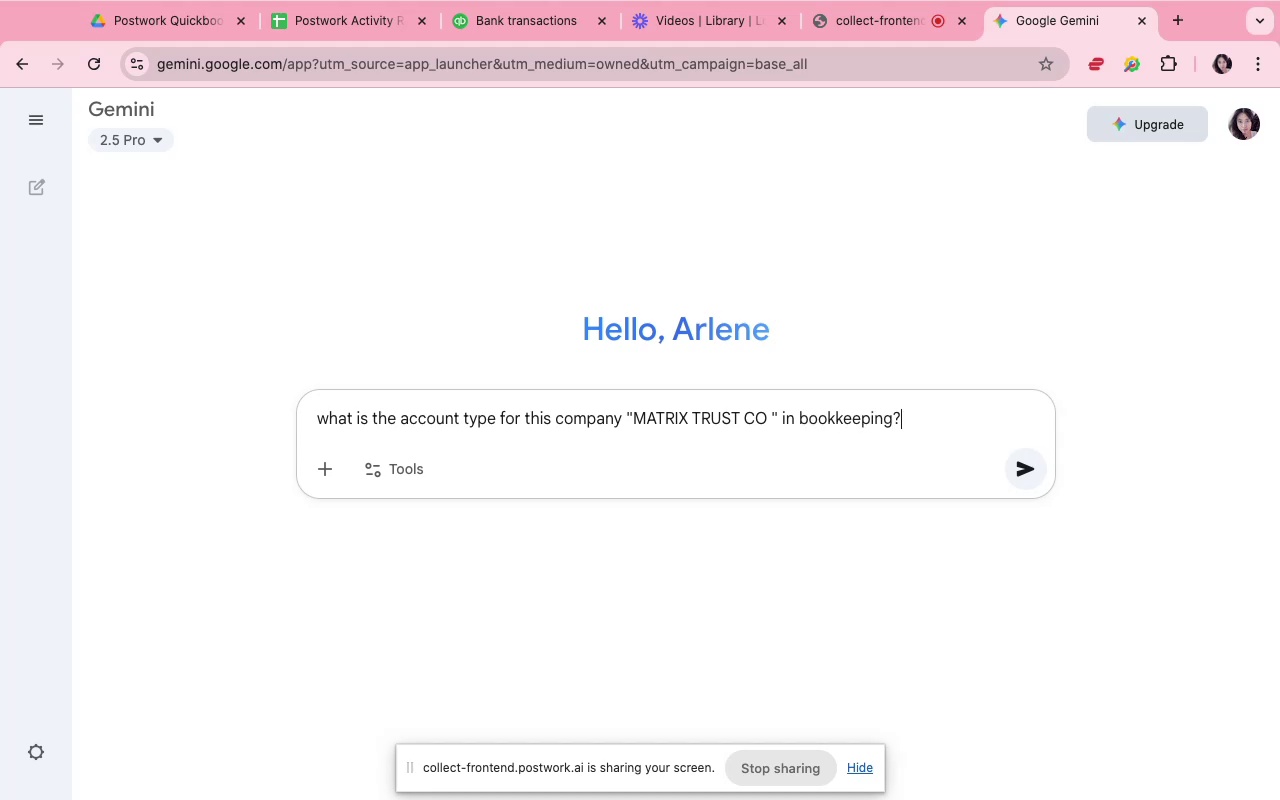 
key(Enter)
 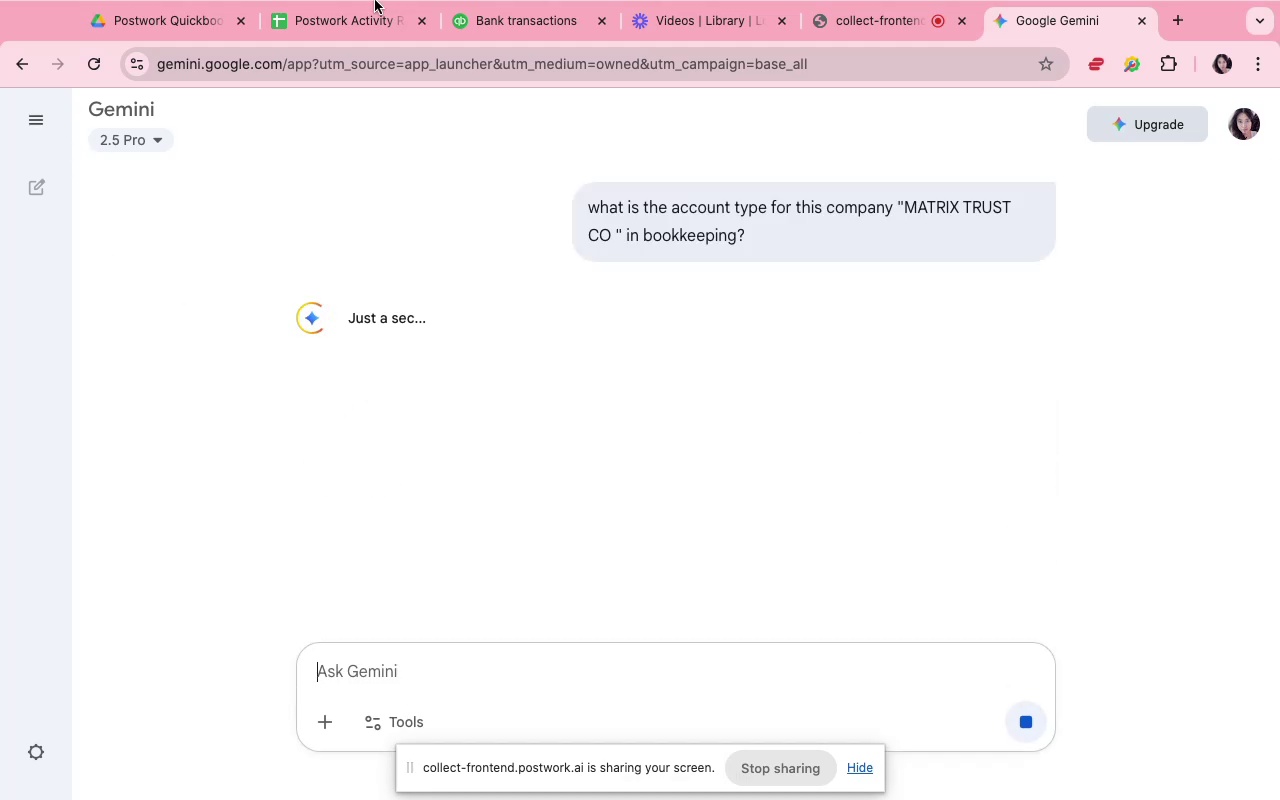 
mouse_move([444, 38])
 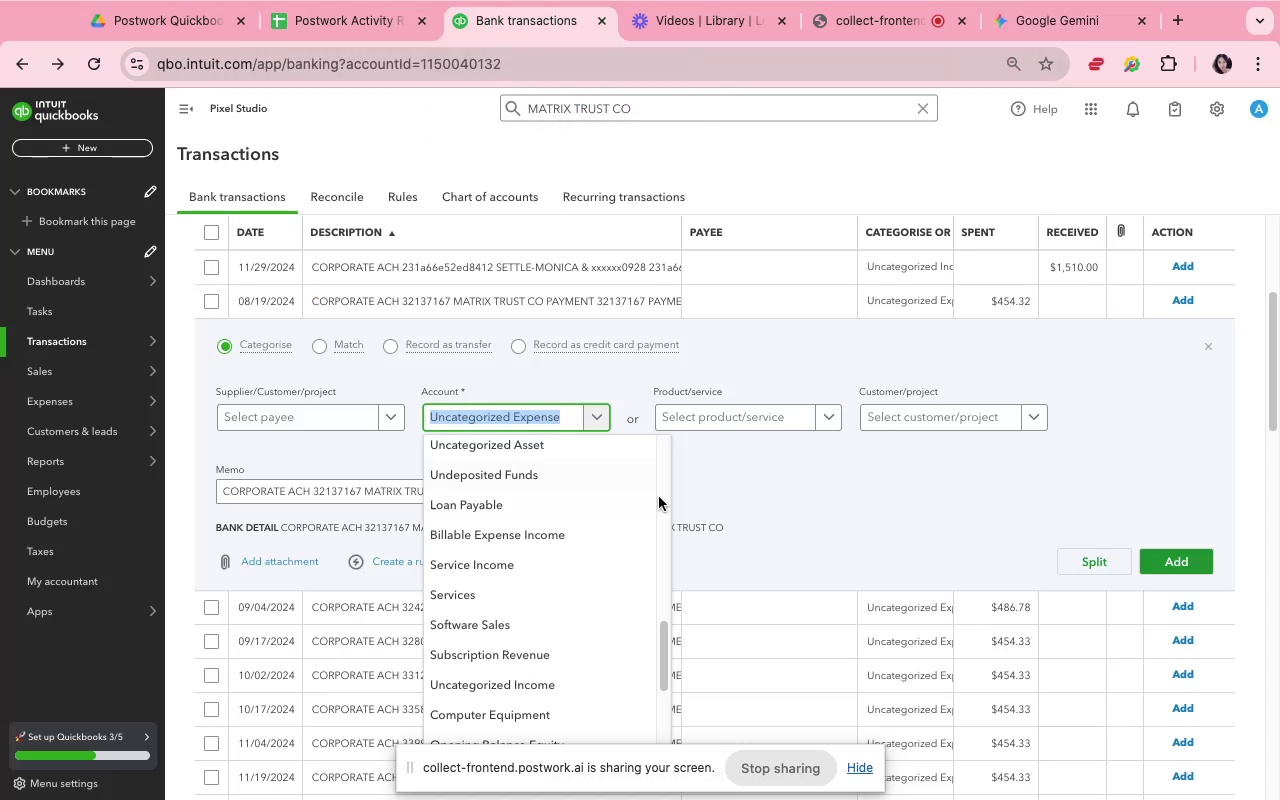 
left_click([765, 358])
 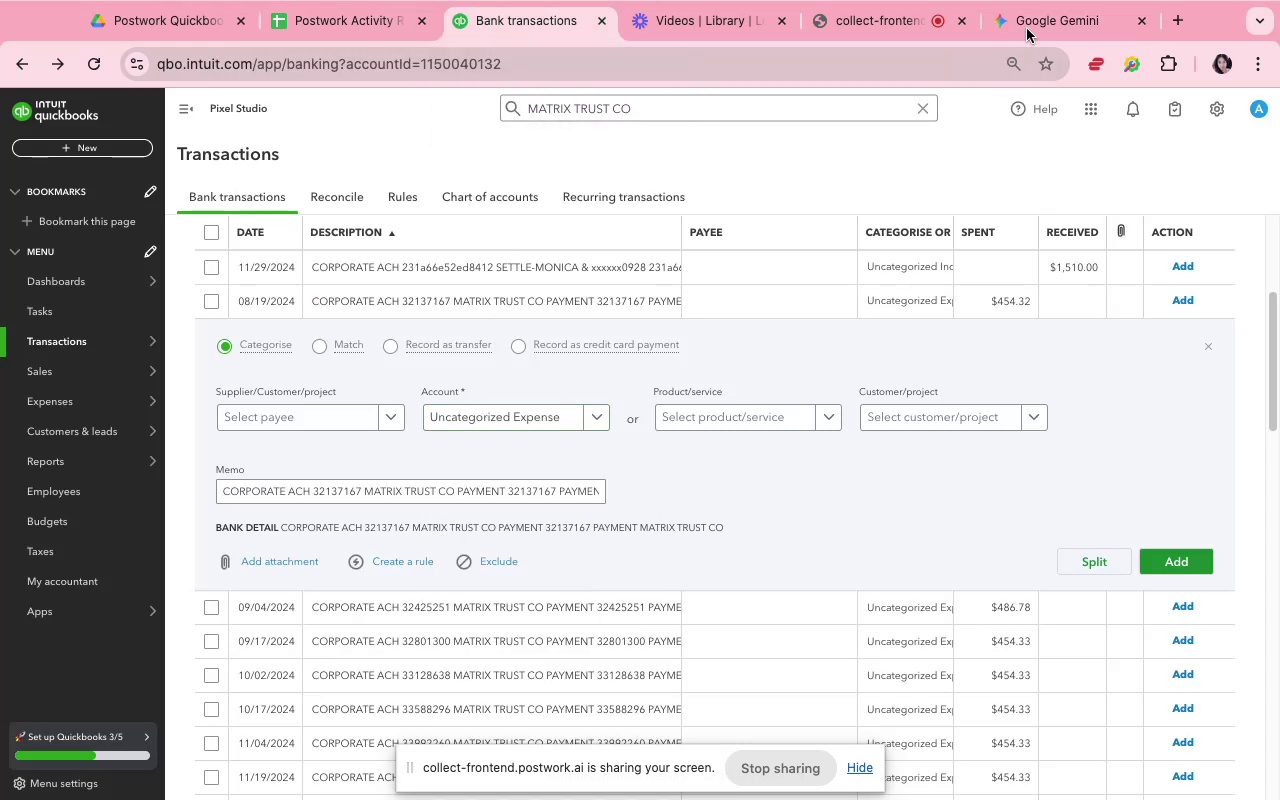 
left_click([1030, 24])
 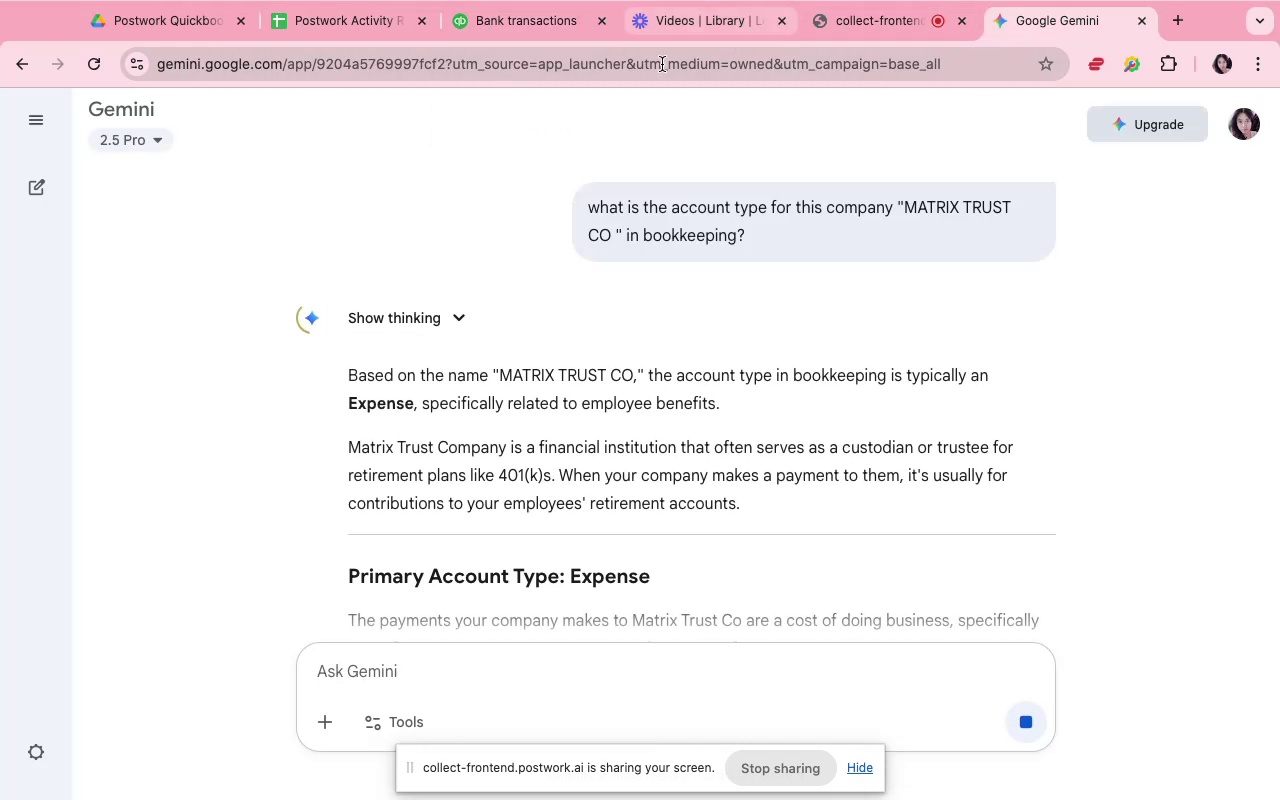 
scroll: coordinate [510, 424], scroll_direction: down, amount: 15.0
 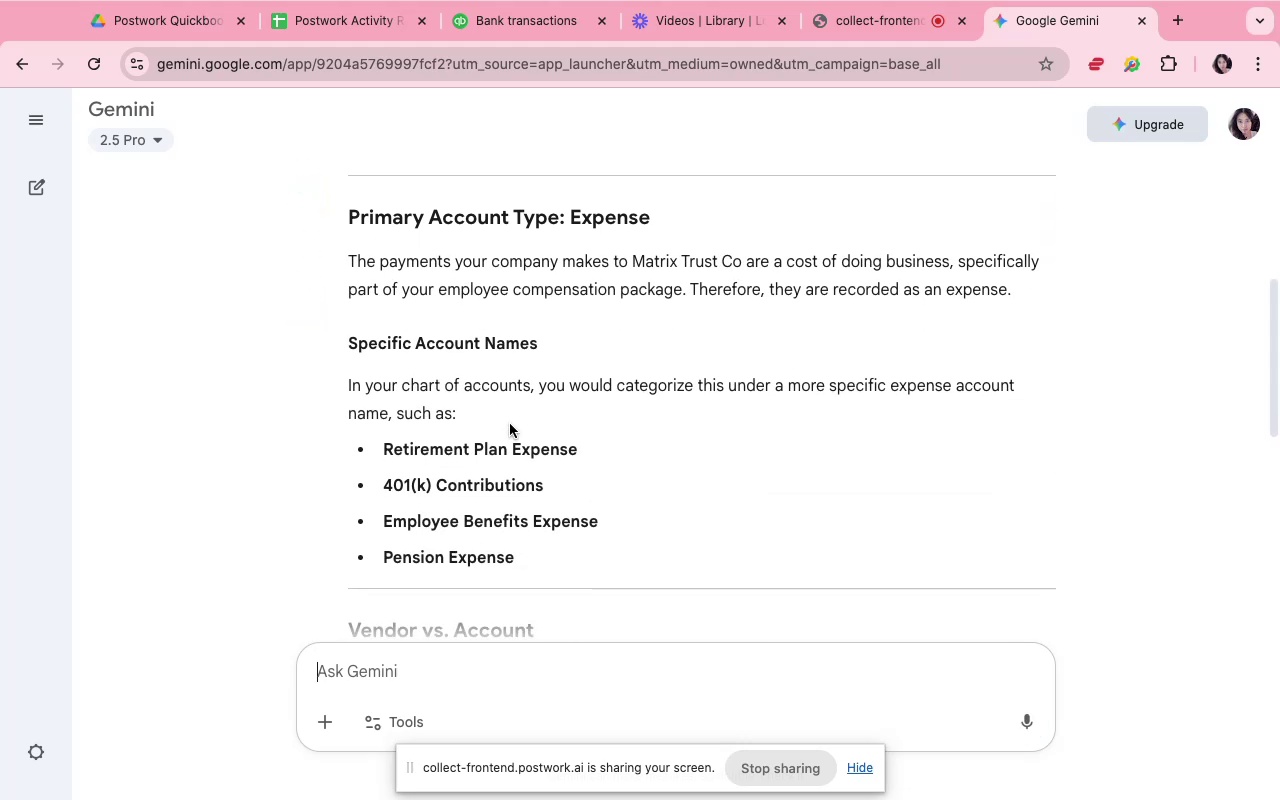 
scroll: coordinate [510, 424], scroll_direction: up, amount: 3.0
 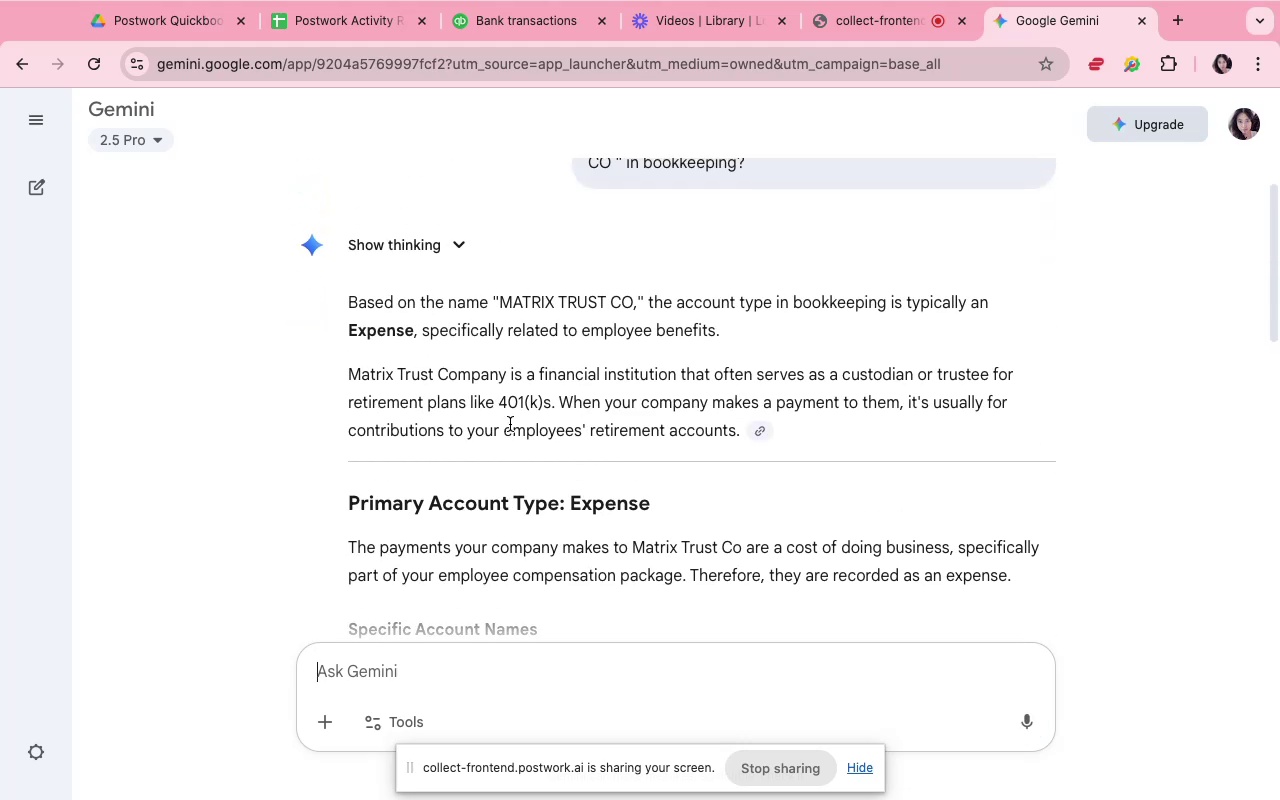 
scroll: coordinate [510, 433], scroll_direction: down, amount: 21.0
 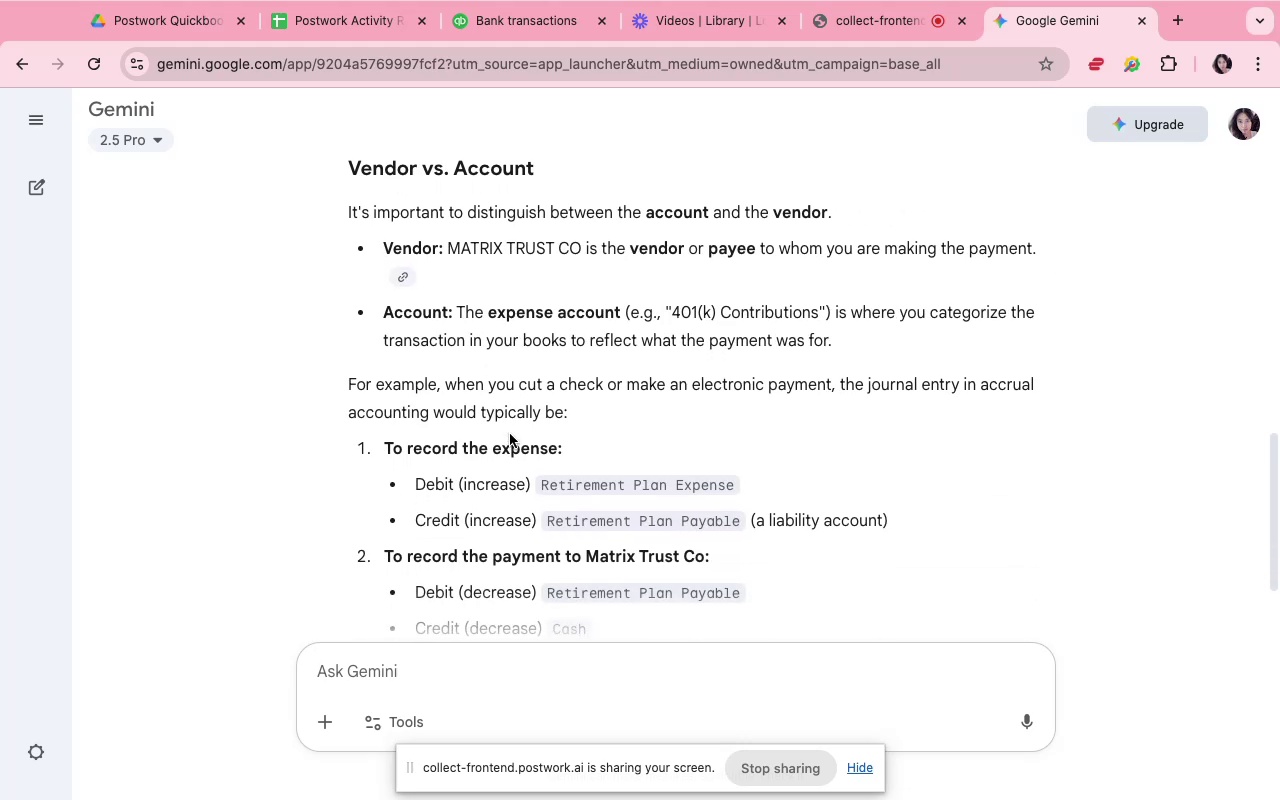 
scroll: coordinate [510, 433], scroll_direction: down, amount: 9.0
 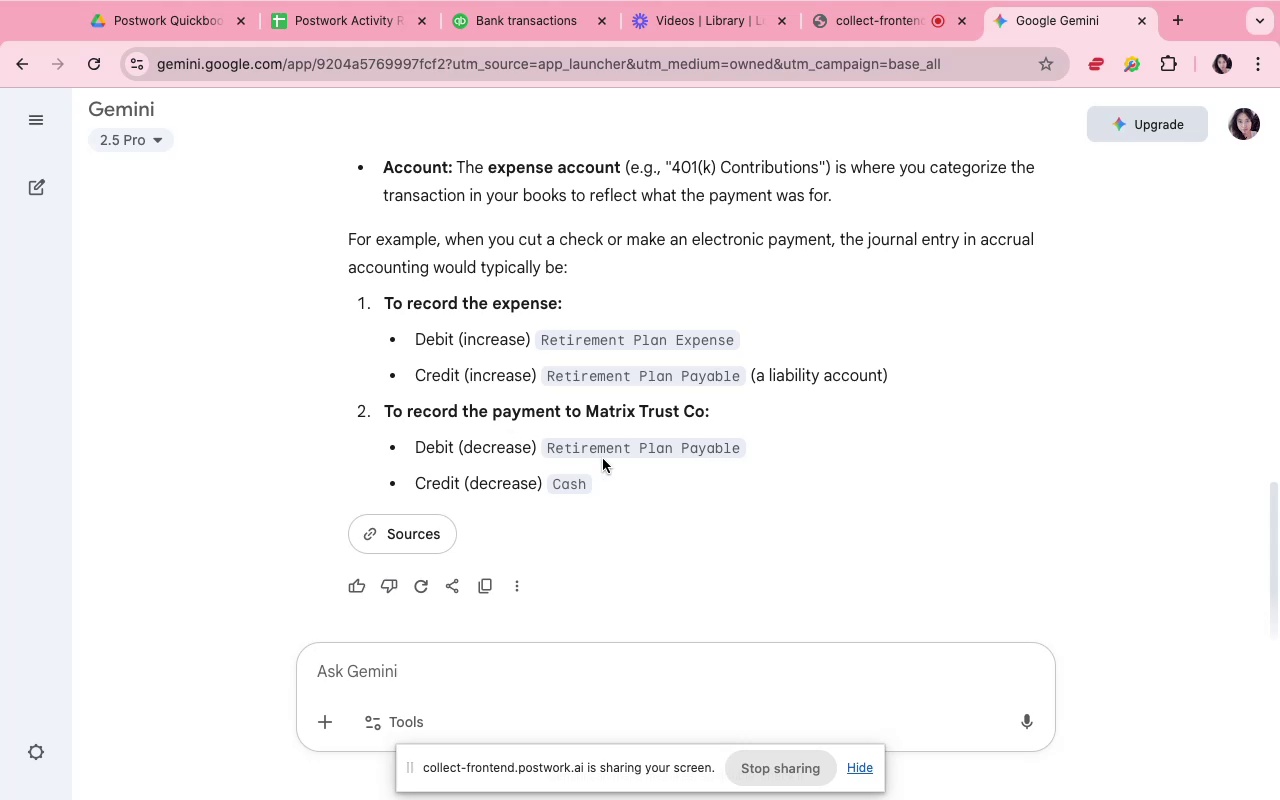 
wait(17.27)
 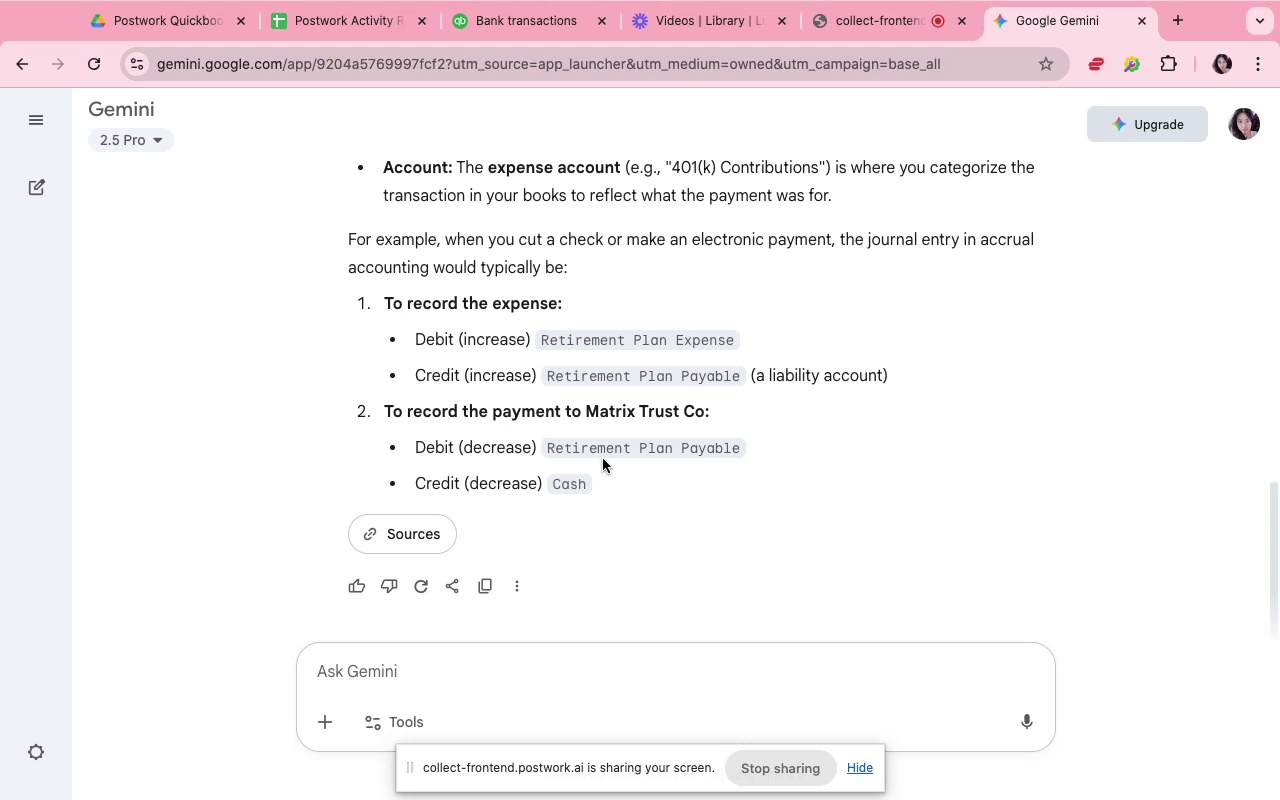 
left_click([572, 419])
 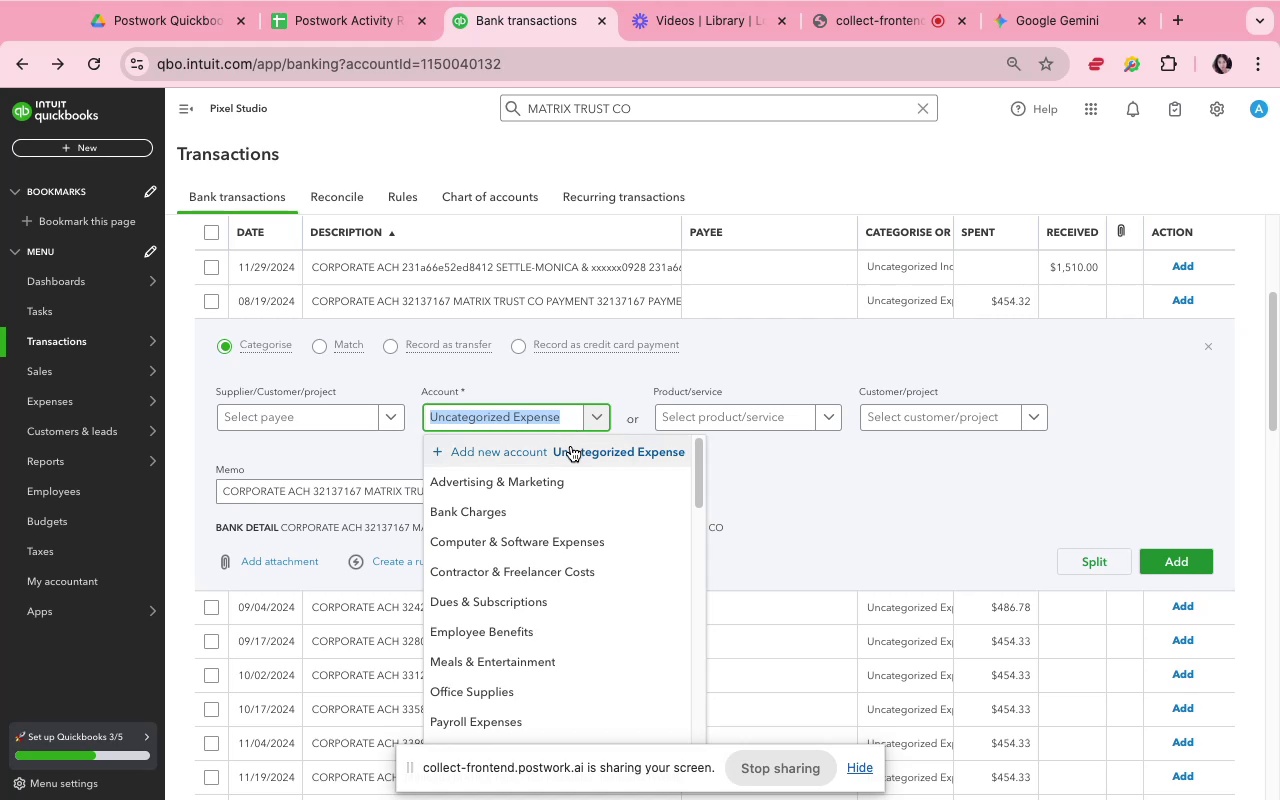 
left_click([542, 452])
 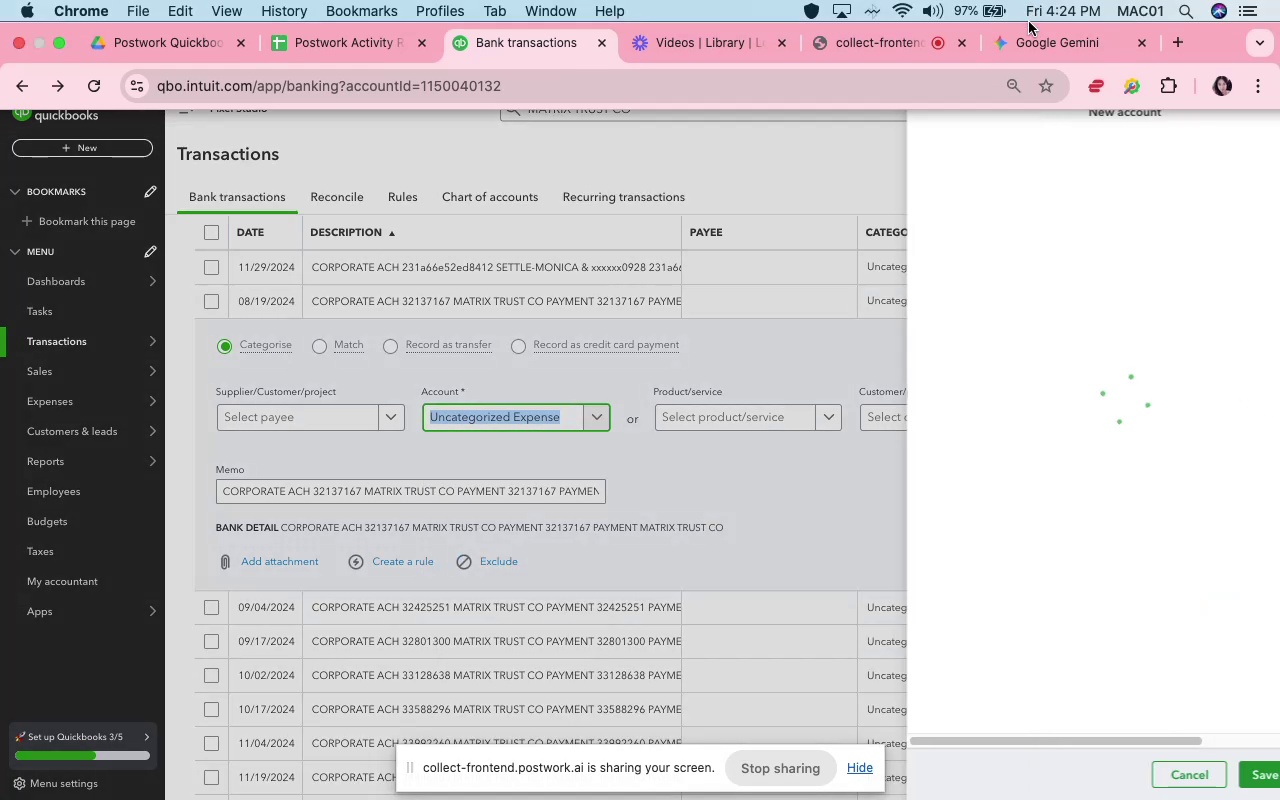 
mouse_move([1030, 186])
 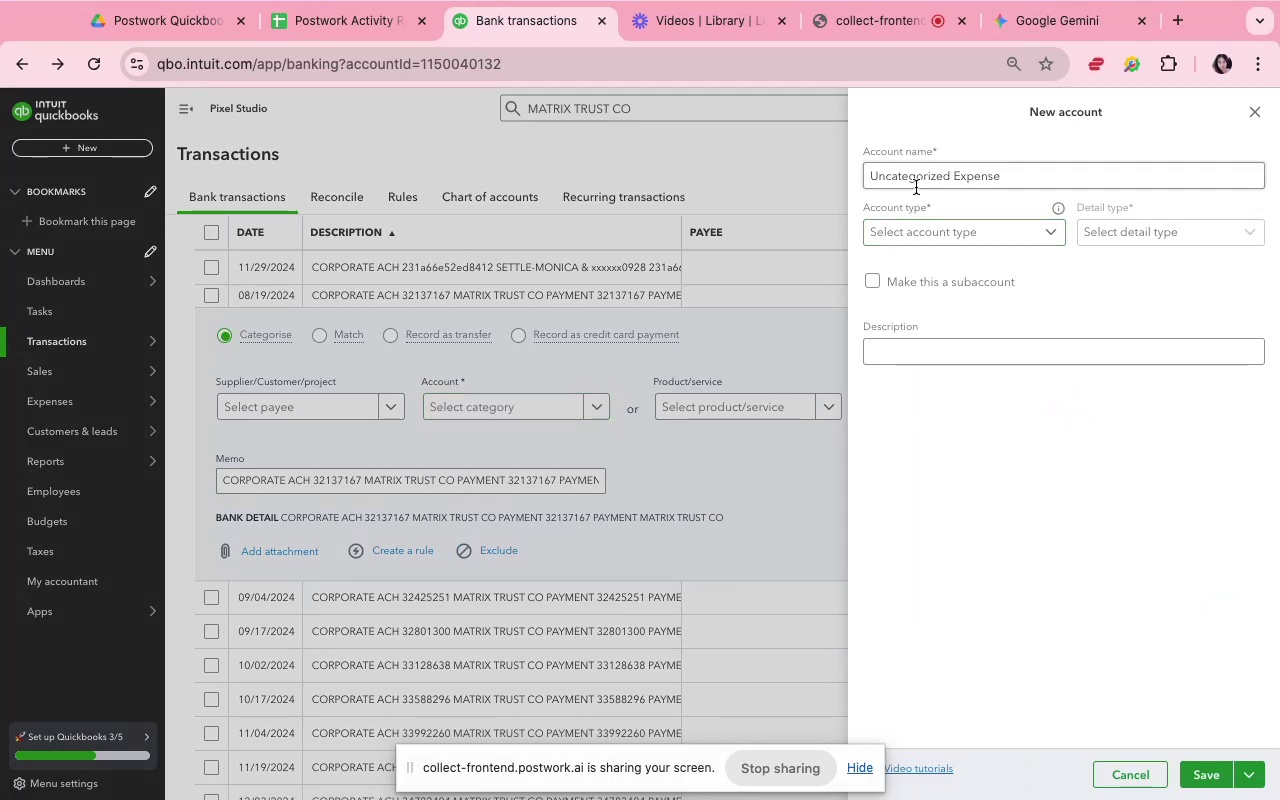 
double_click([916, 185])
 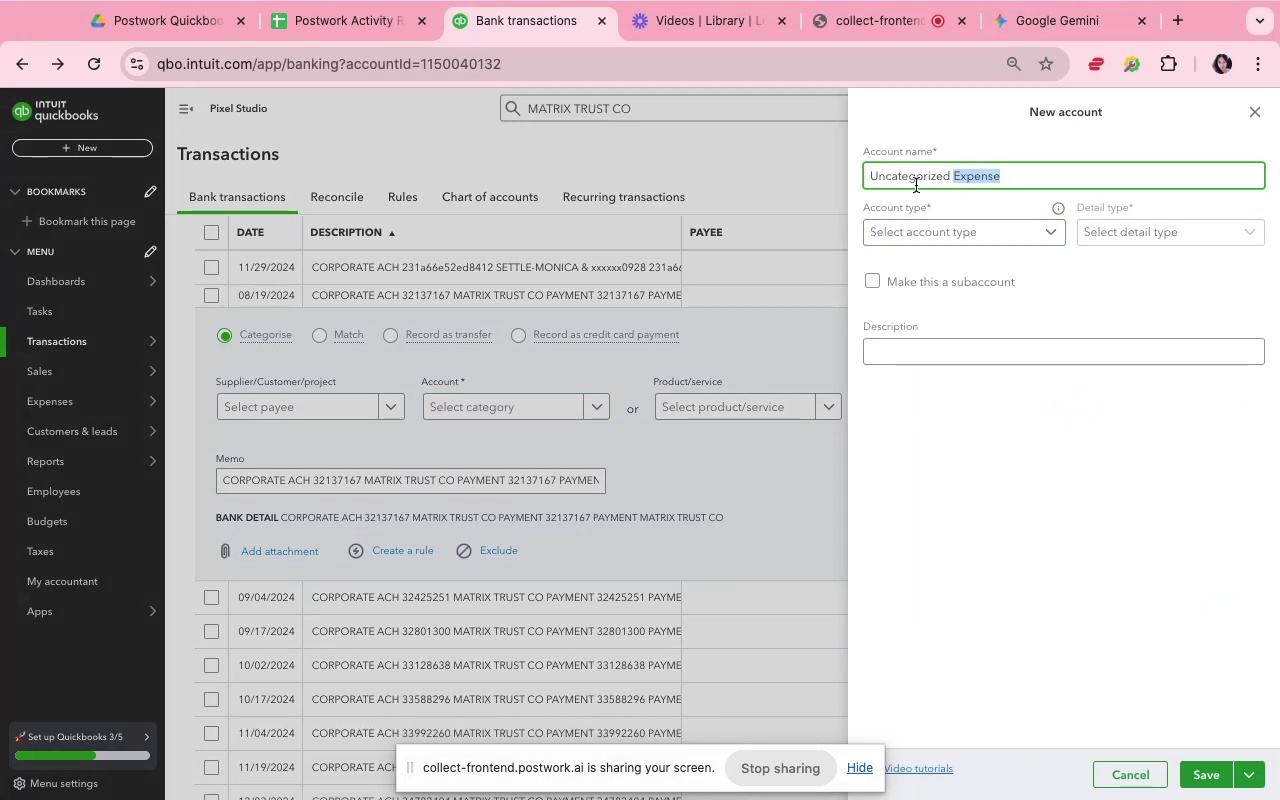 
triple_click([916, 185])
 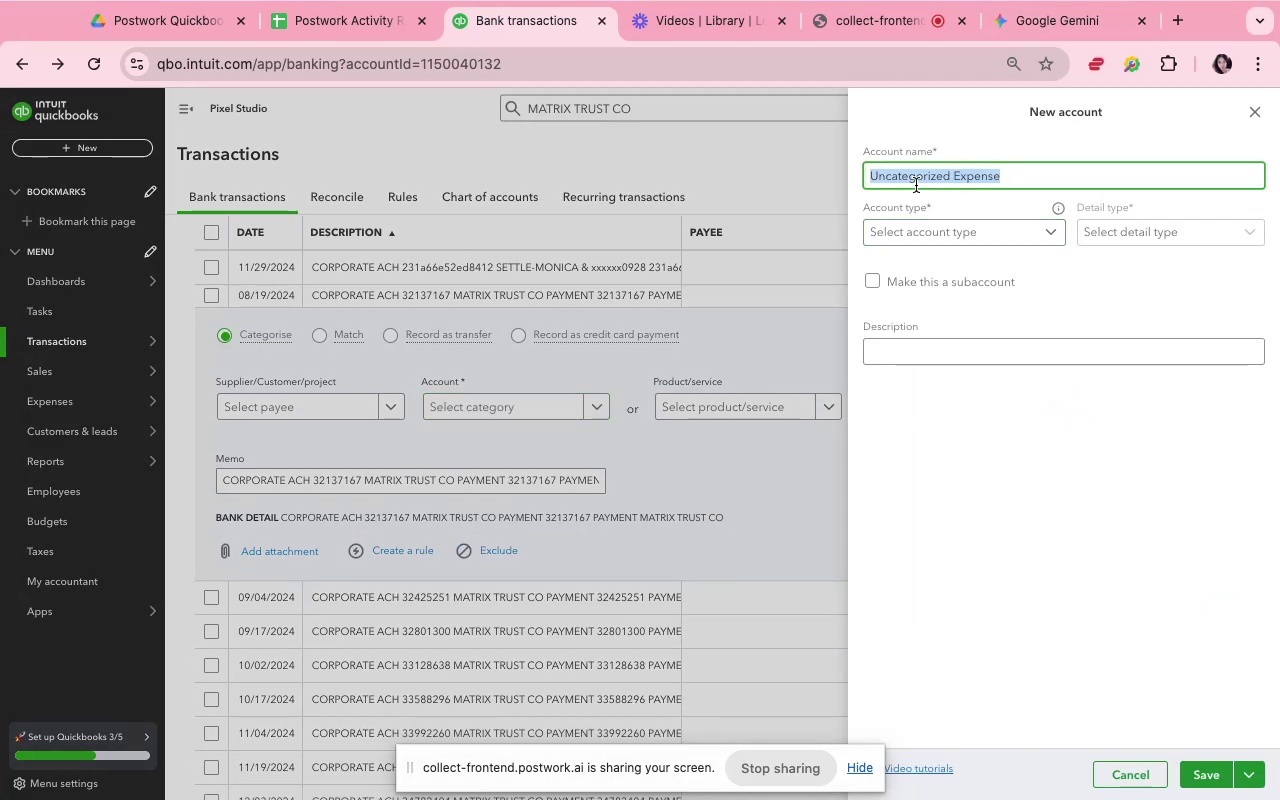 
key(Meta+V)
 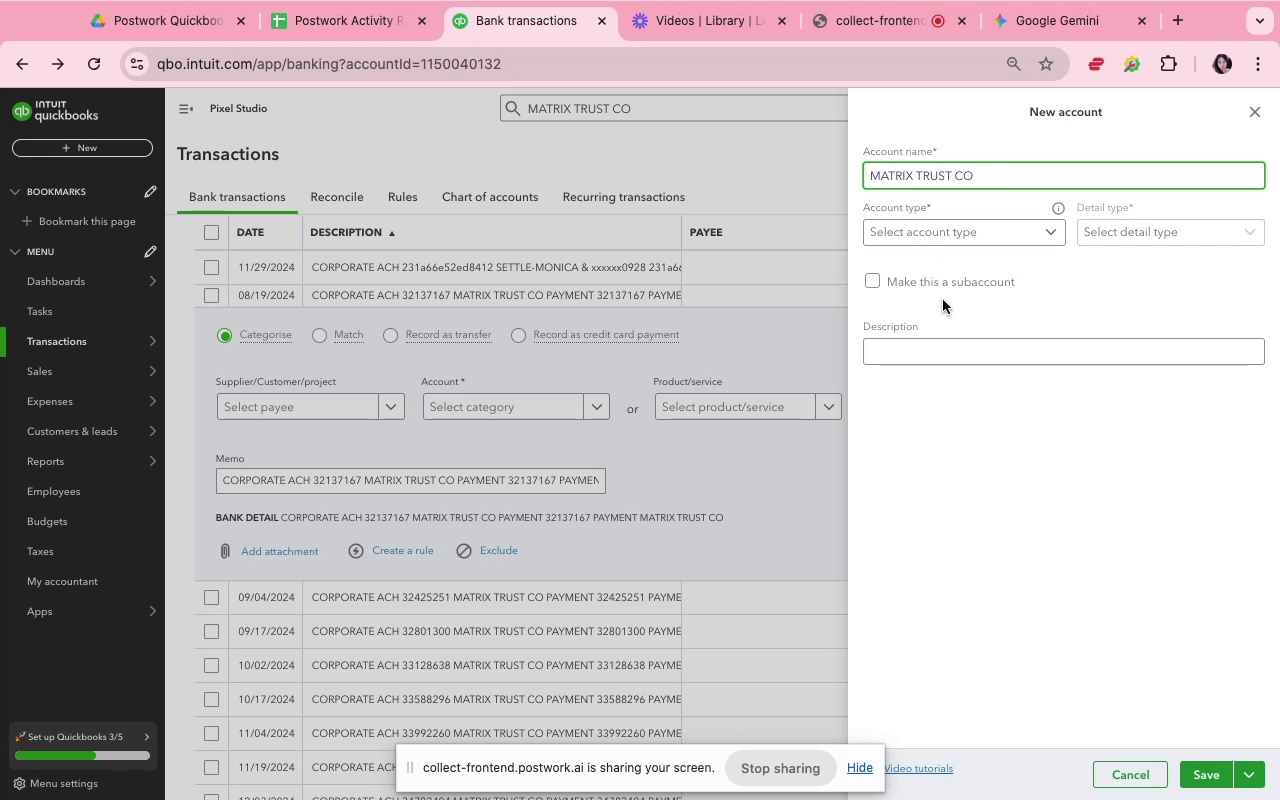 
left_click([944, 306])
 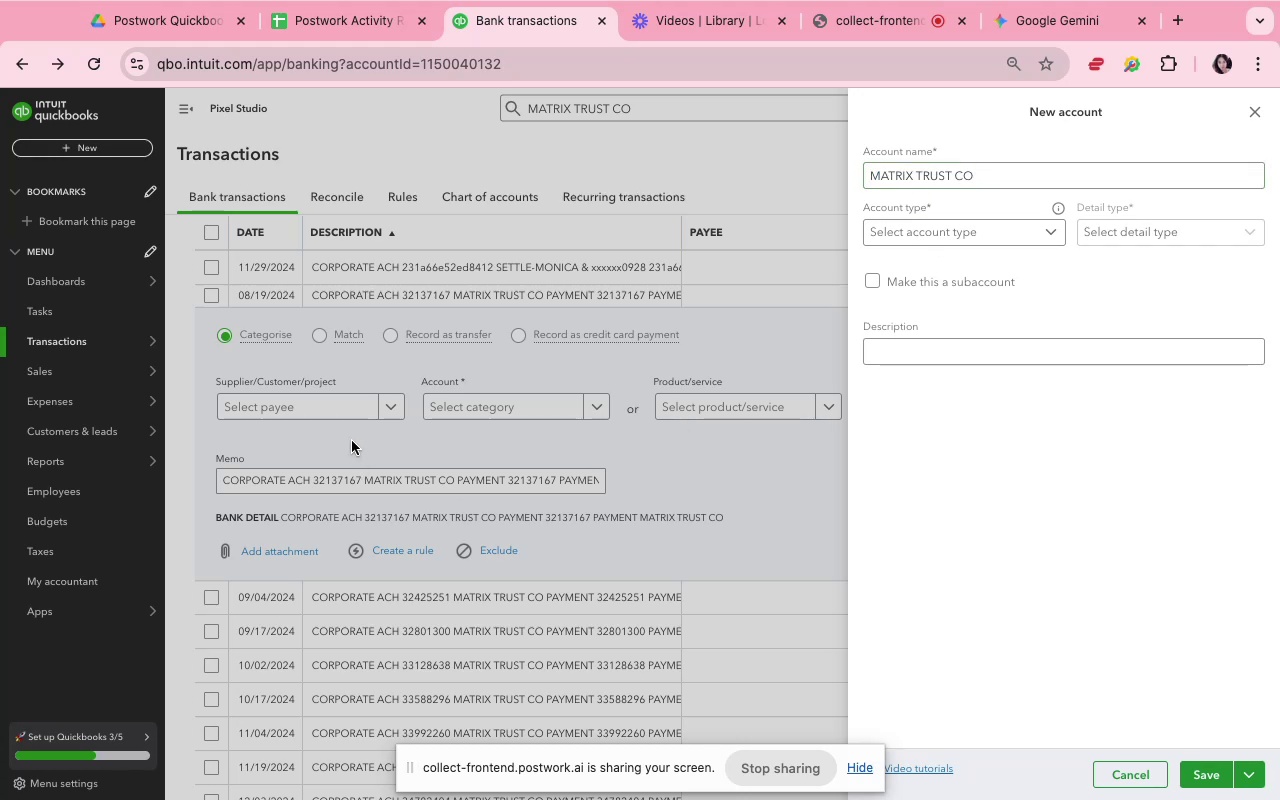 
left_click([347, 413])
 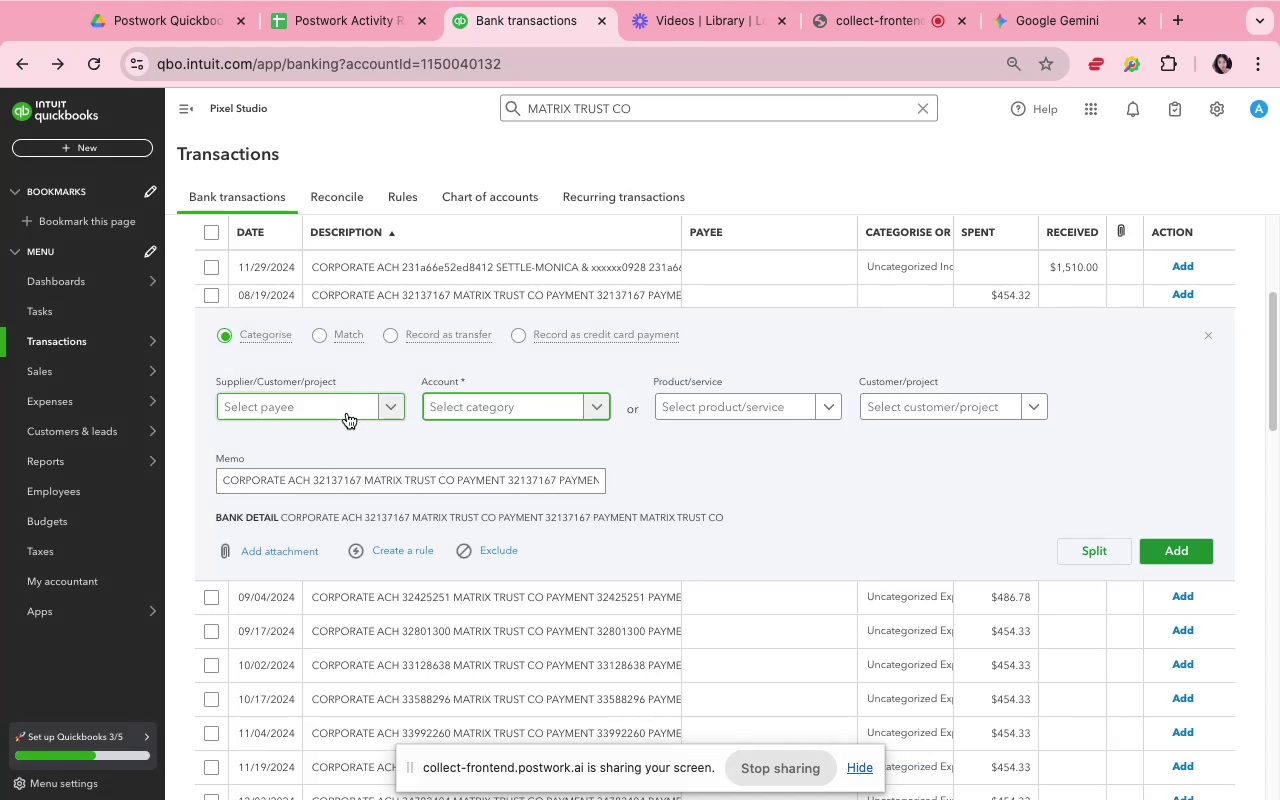 
left_click([347, 413])
 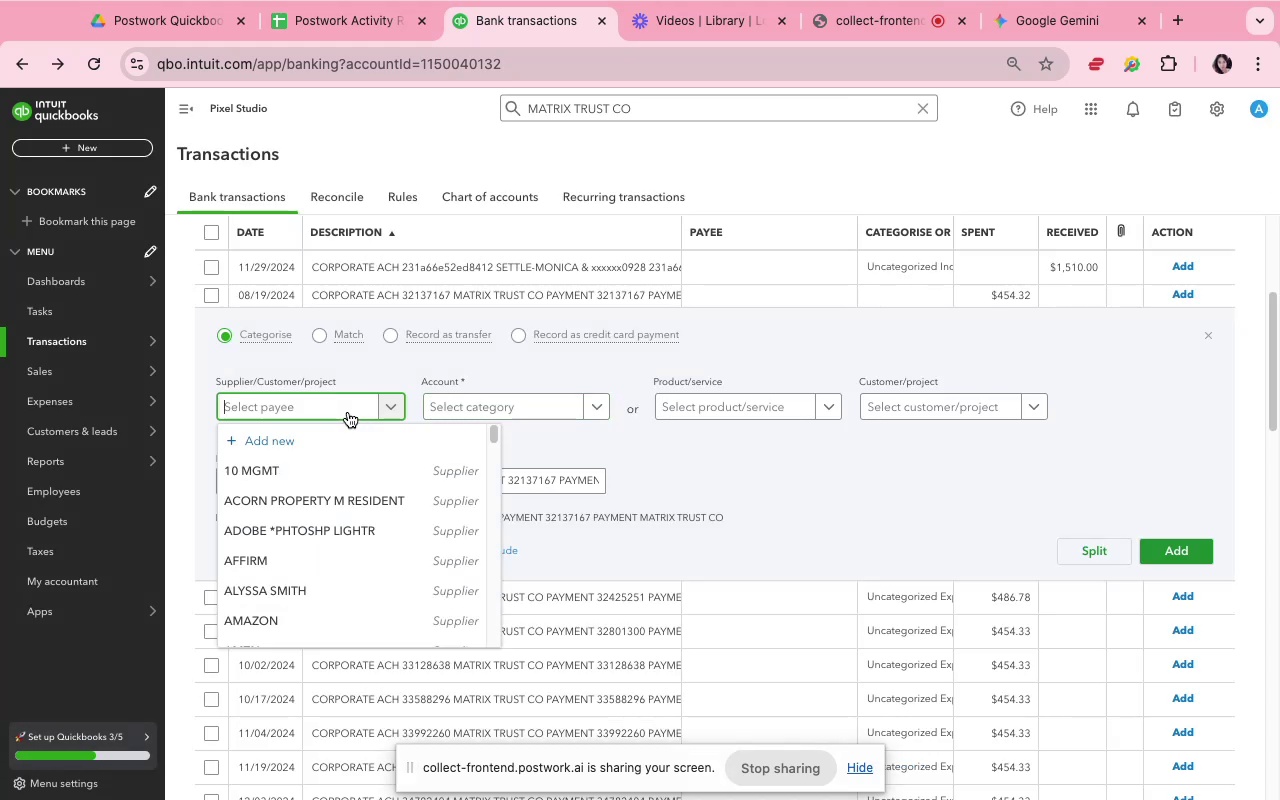 
key(Meta+V)
 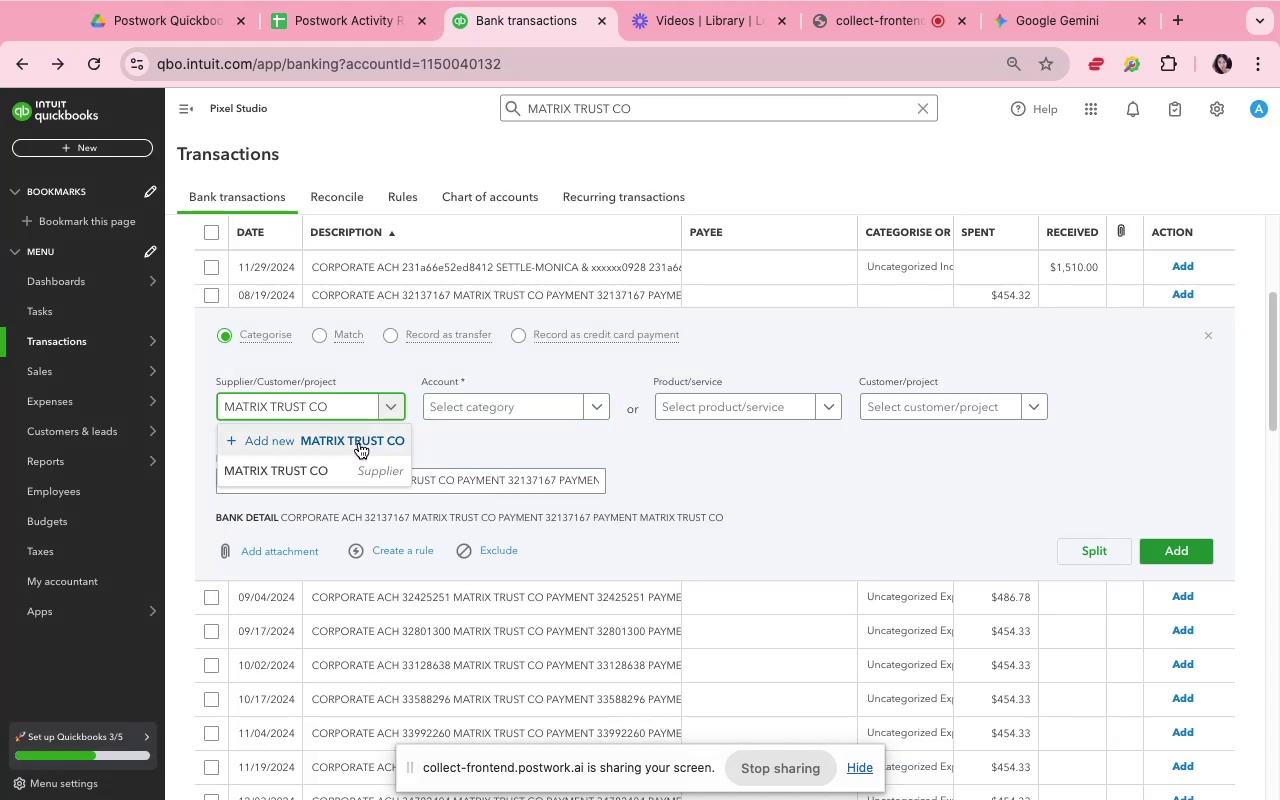 
left_click([360, 475])
 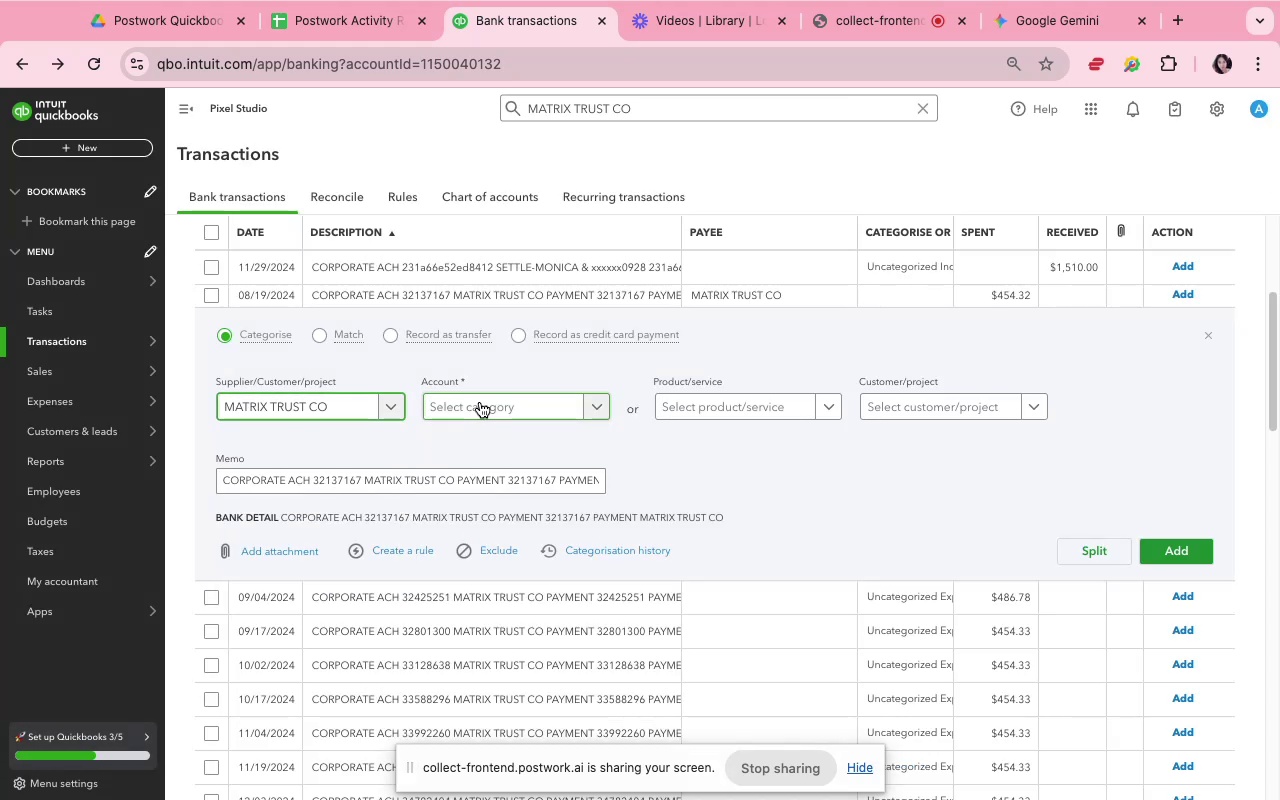 
left_click([480, 402])
 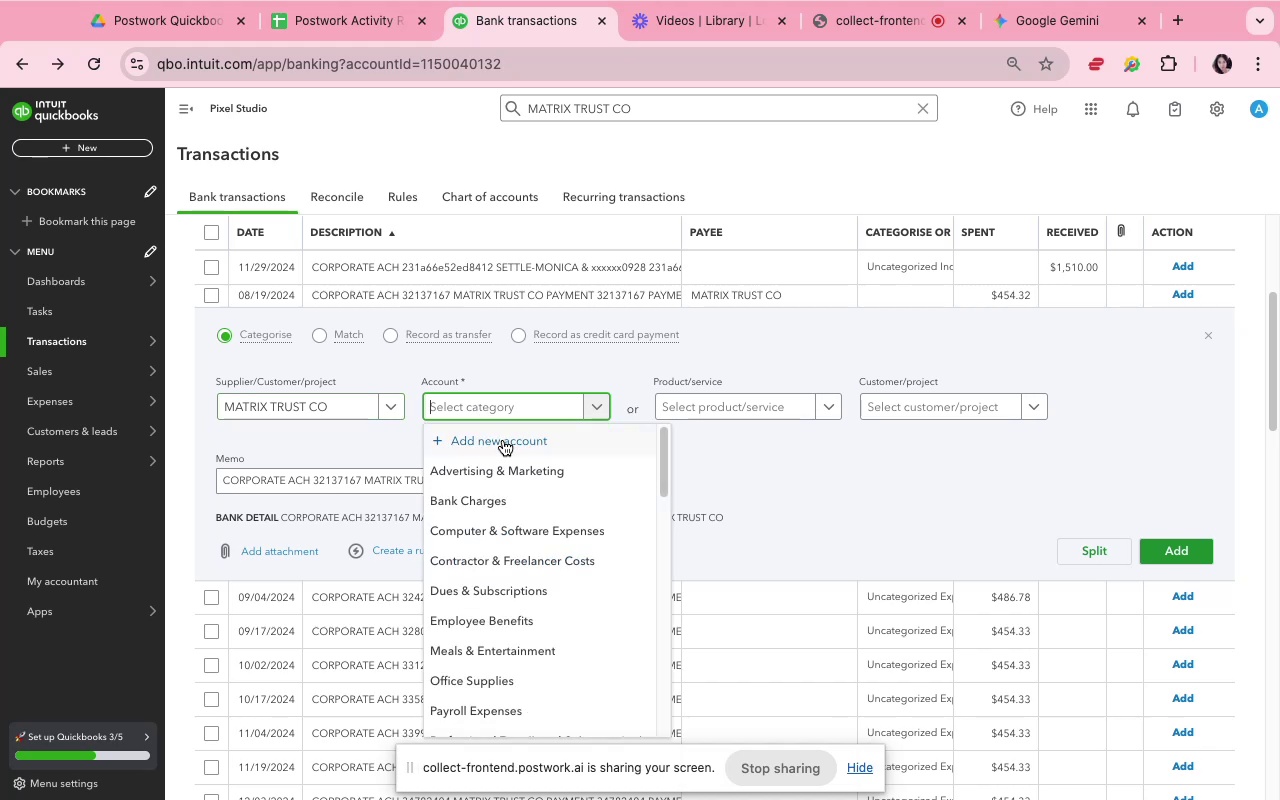 
left_click([508, 453])
 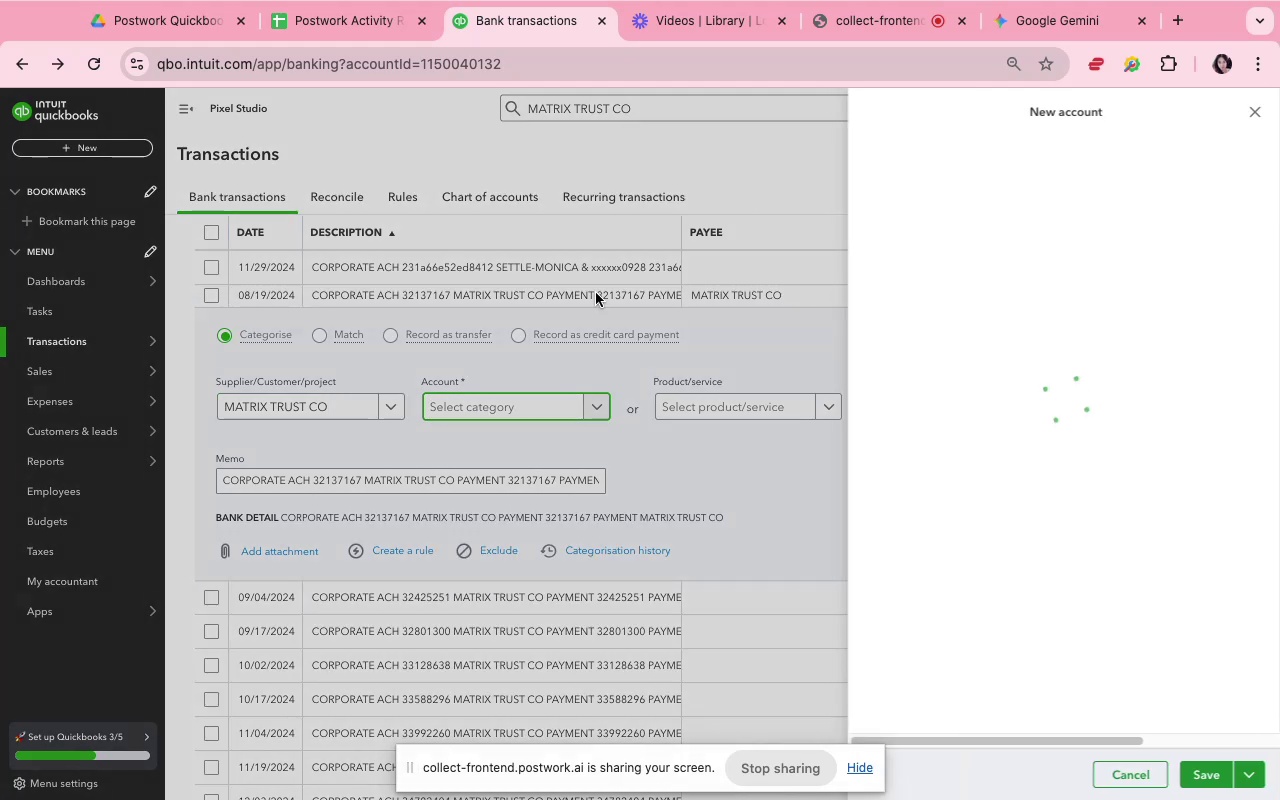 
left_click([516, 433])
 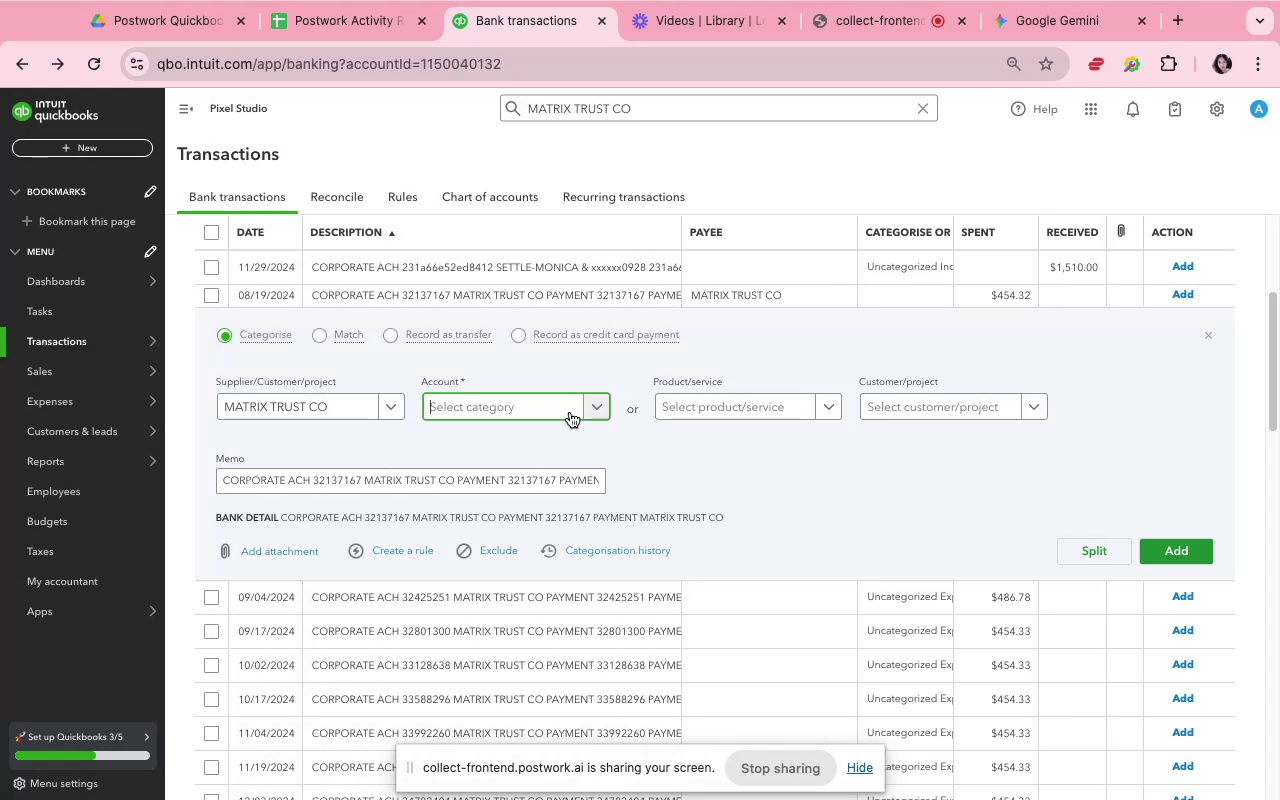 
left_click([570, 411])
 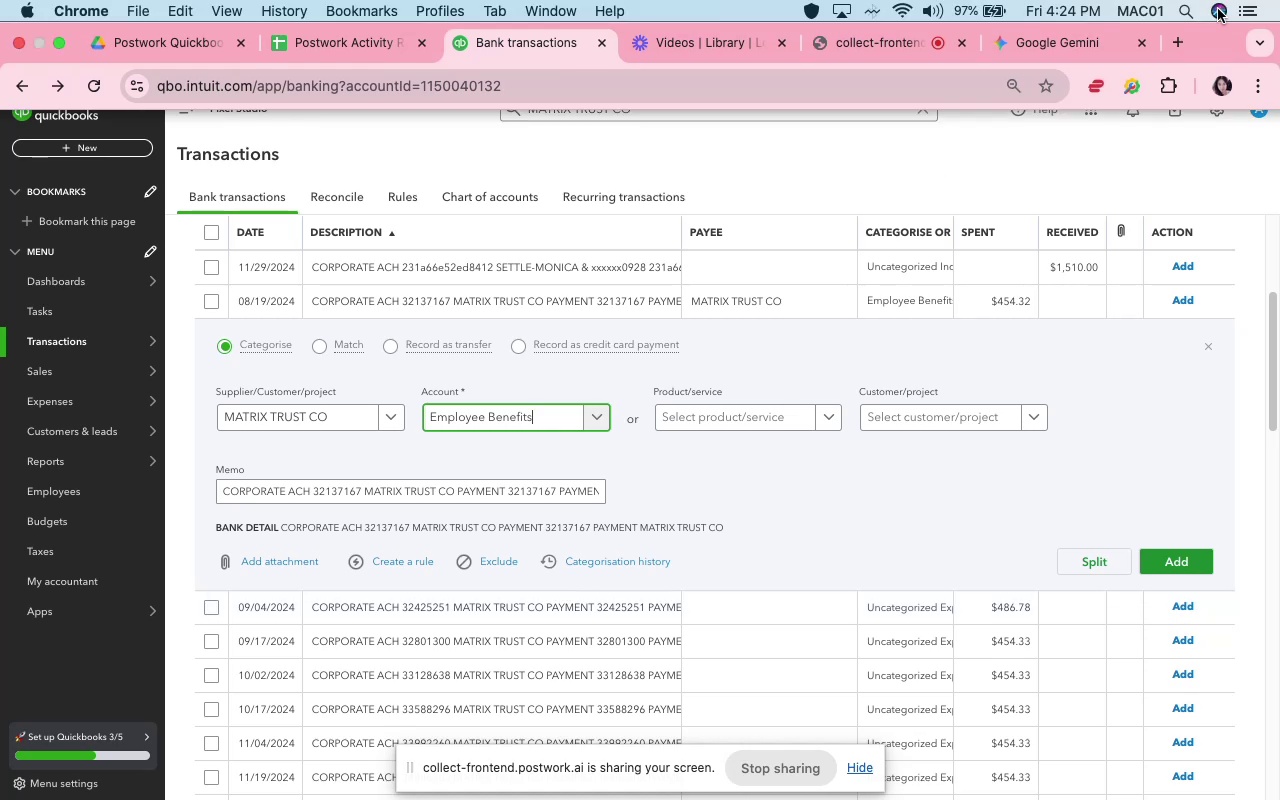 
wait(15.62)
 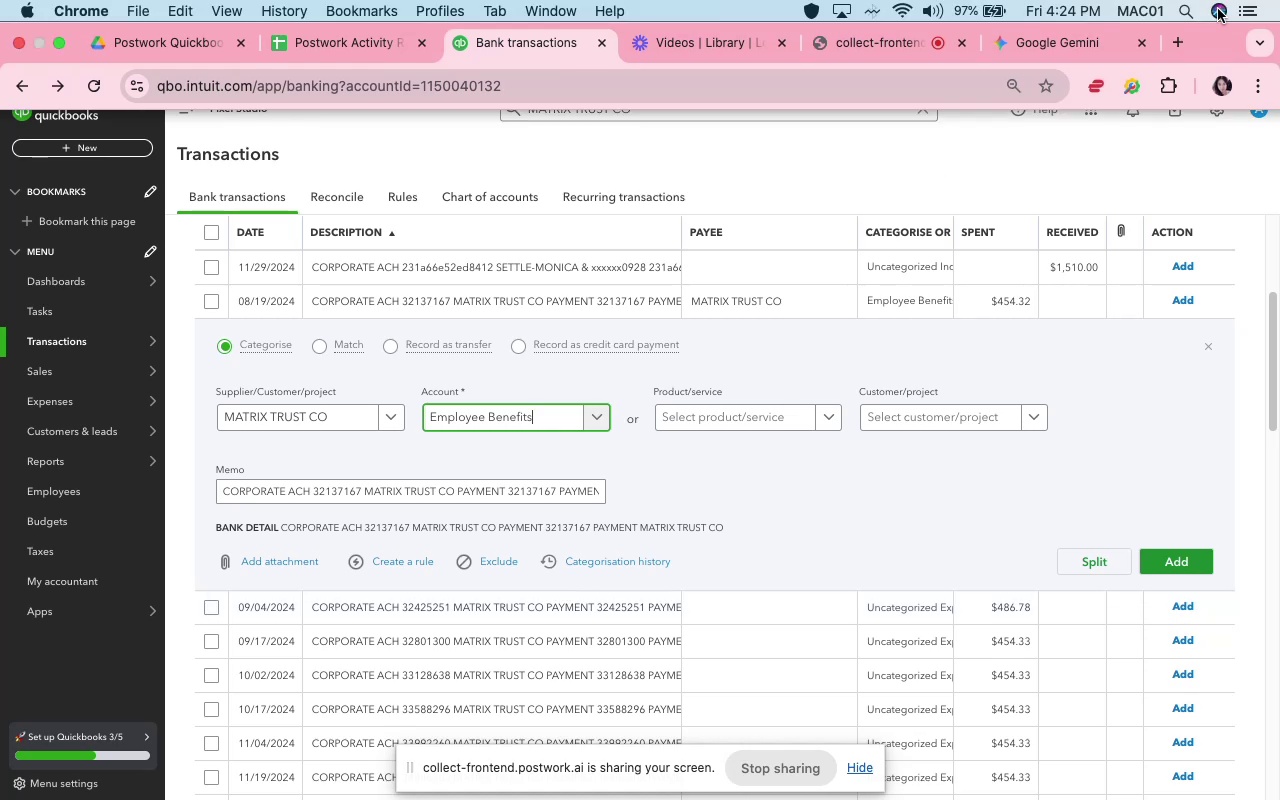 
left_click([414, 567])
 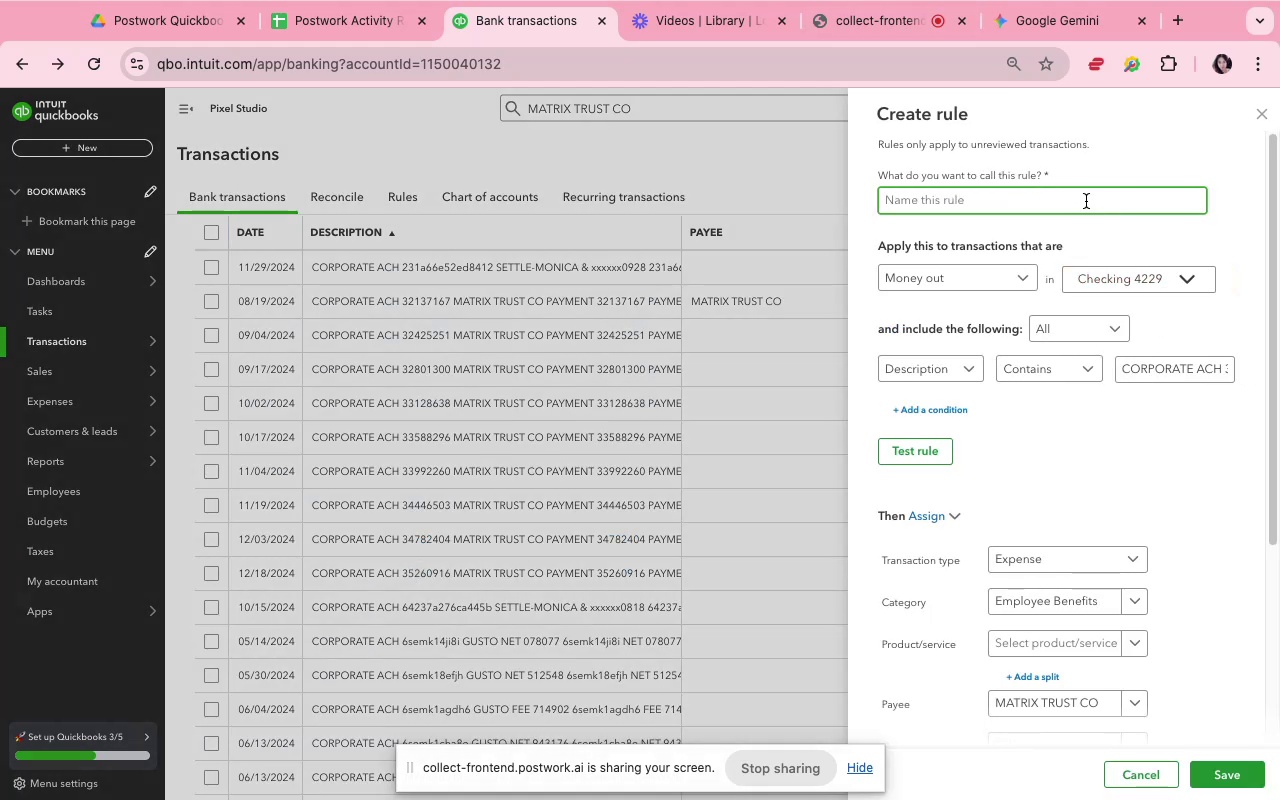 
key(Meta+V)
 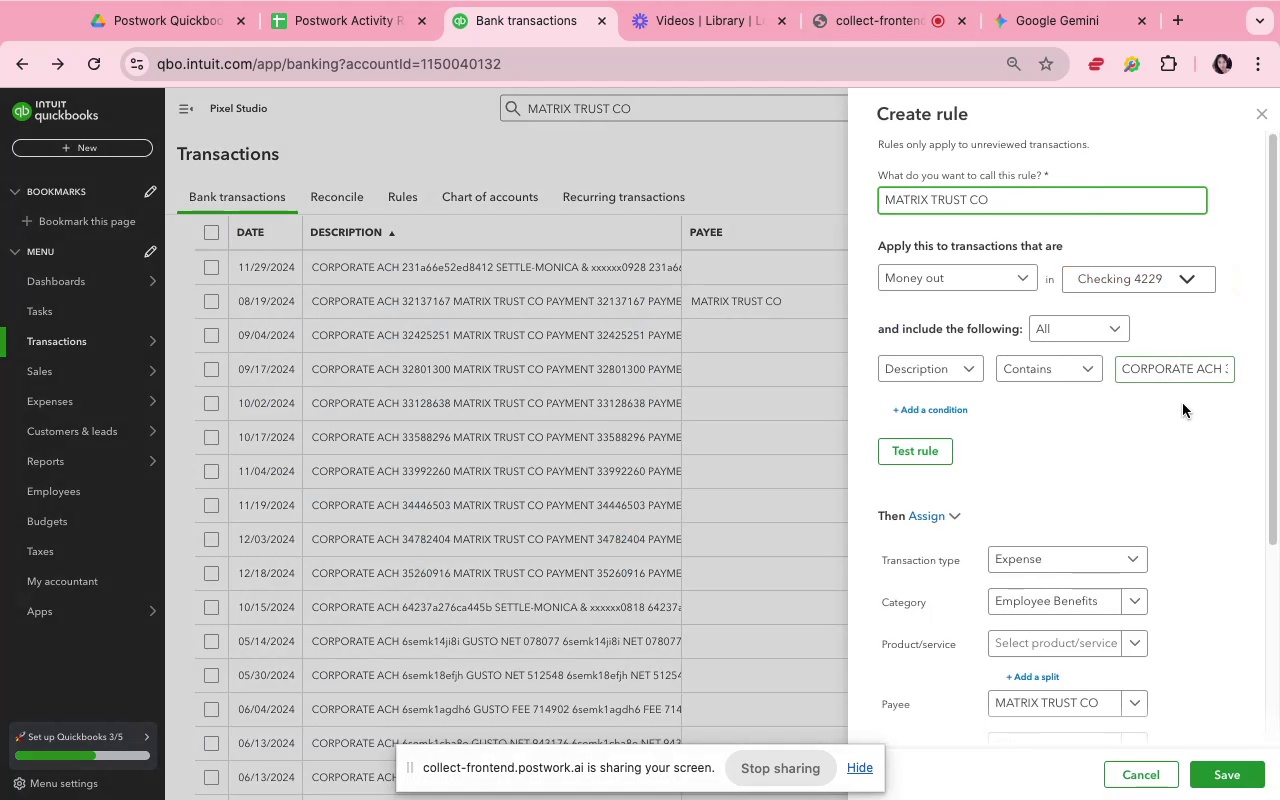 
left_click([1186, 418])
 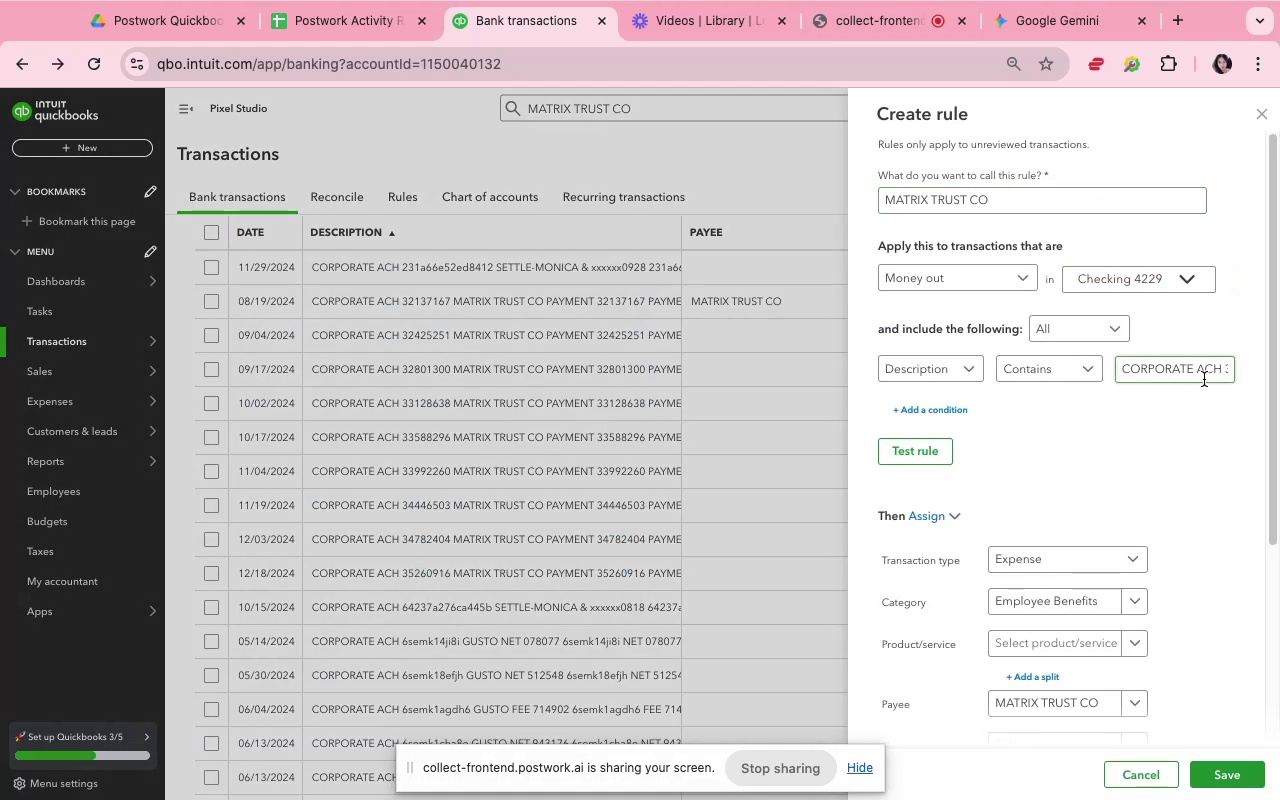 
left_click([1205, 379])
 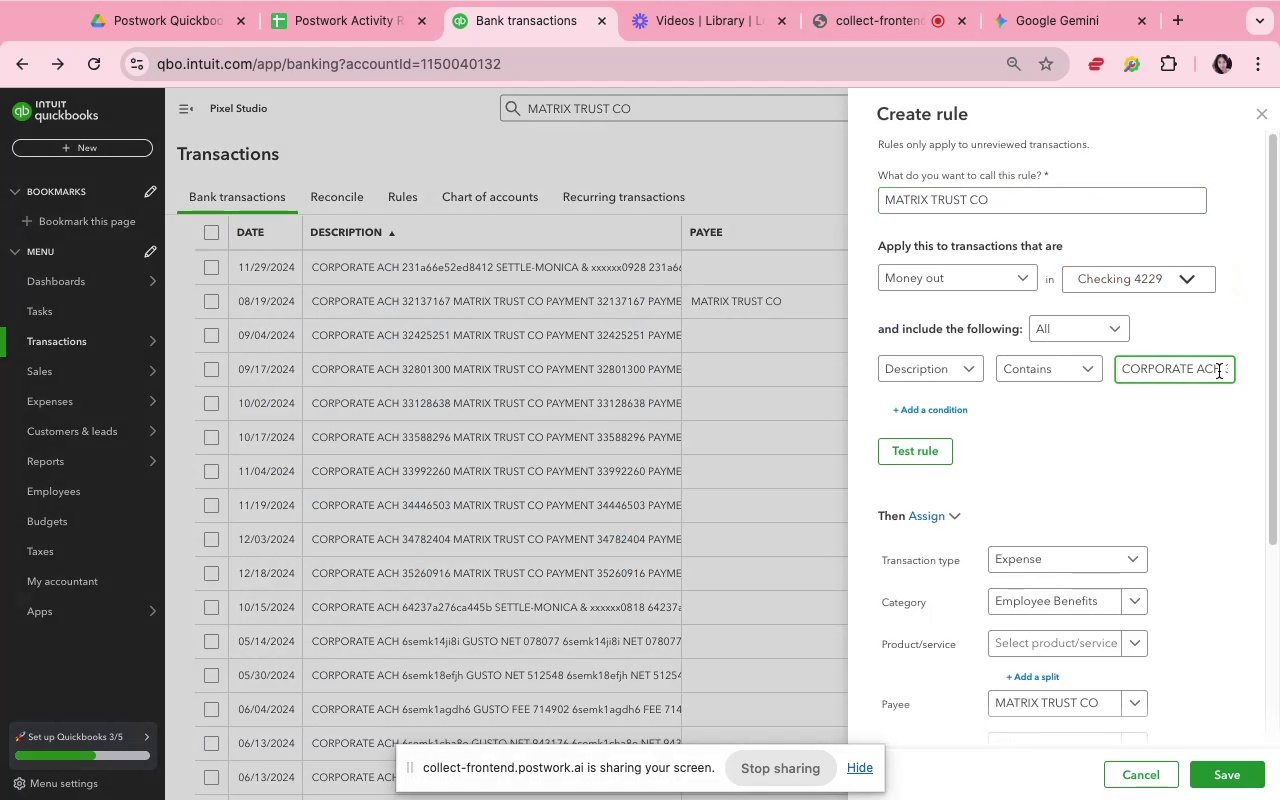 
left_click([1220, 369])
 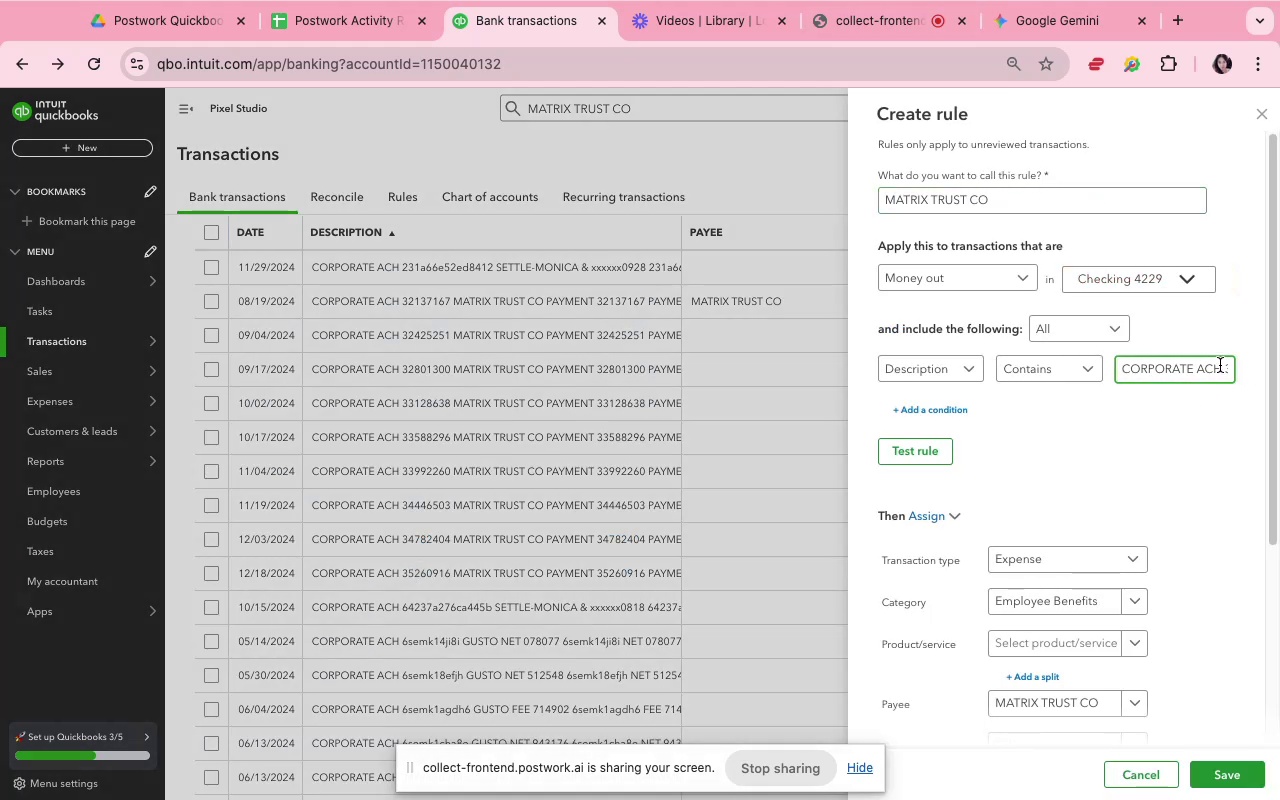 
hold_key(key=ArrowRight, duration=0.95)
 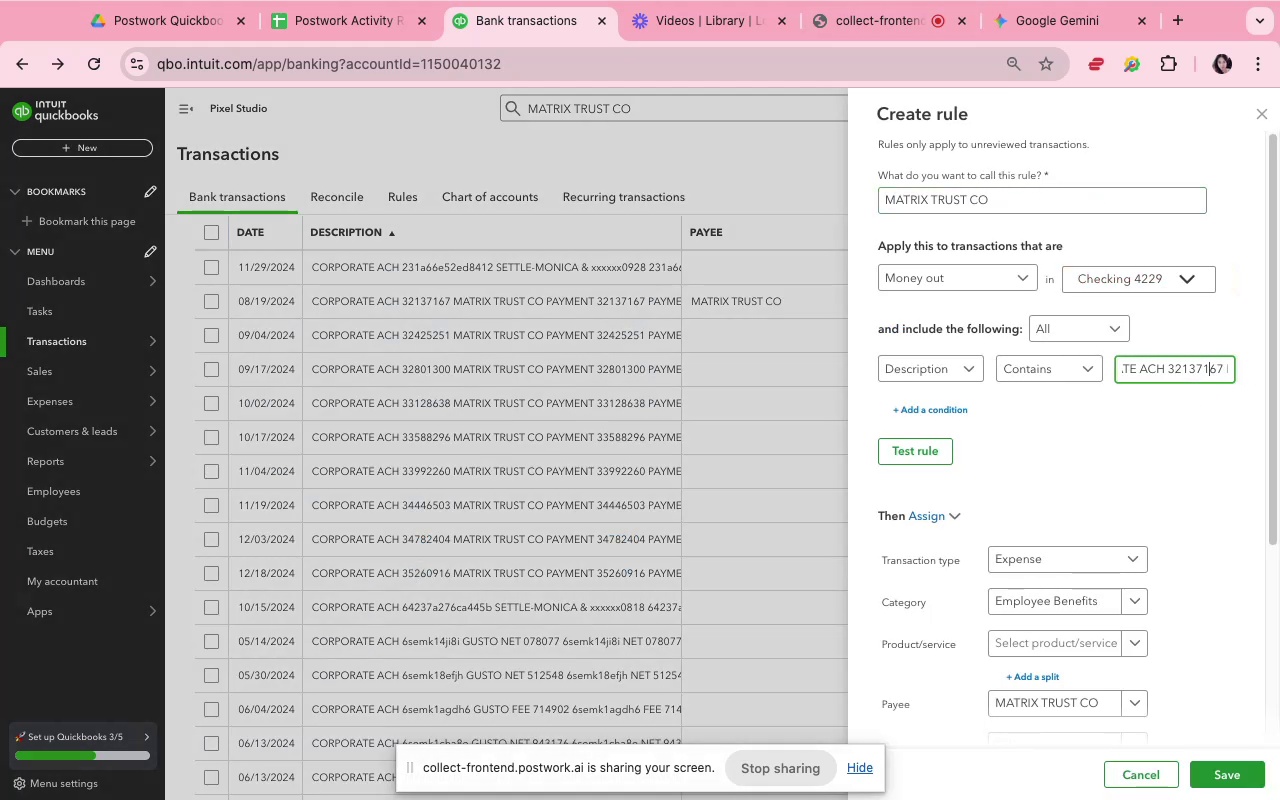 
key(ArrowRight)
 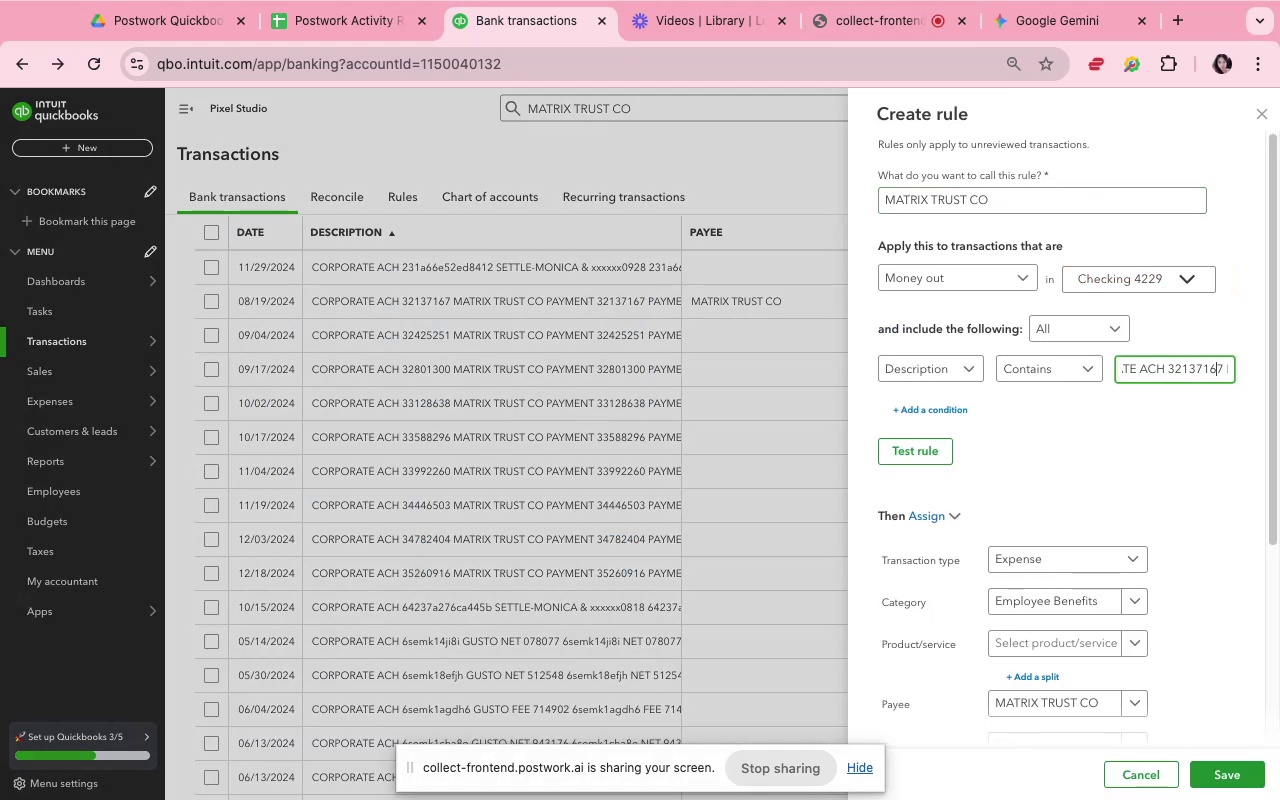 
key(ArrowRight)
 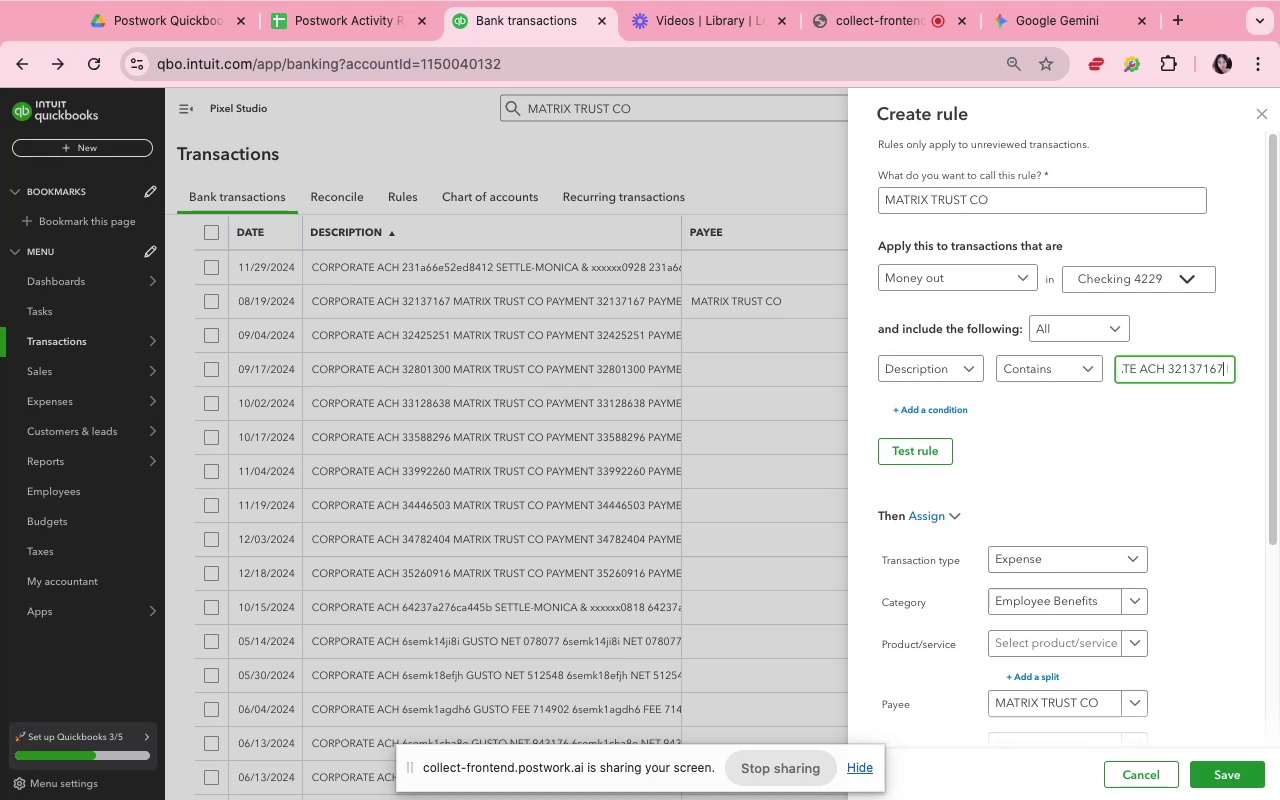 
key(ArrowRight)
 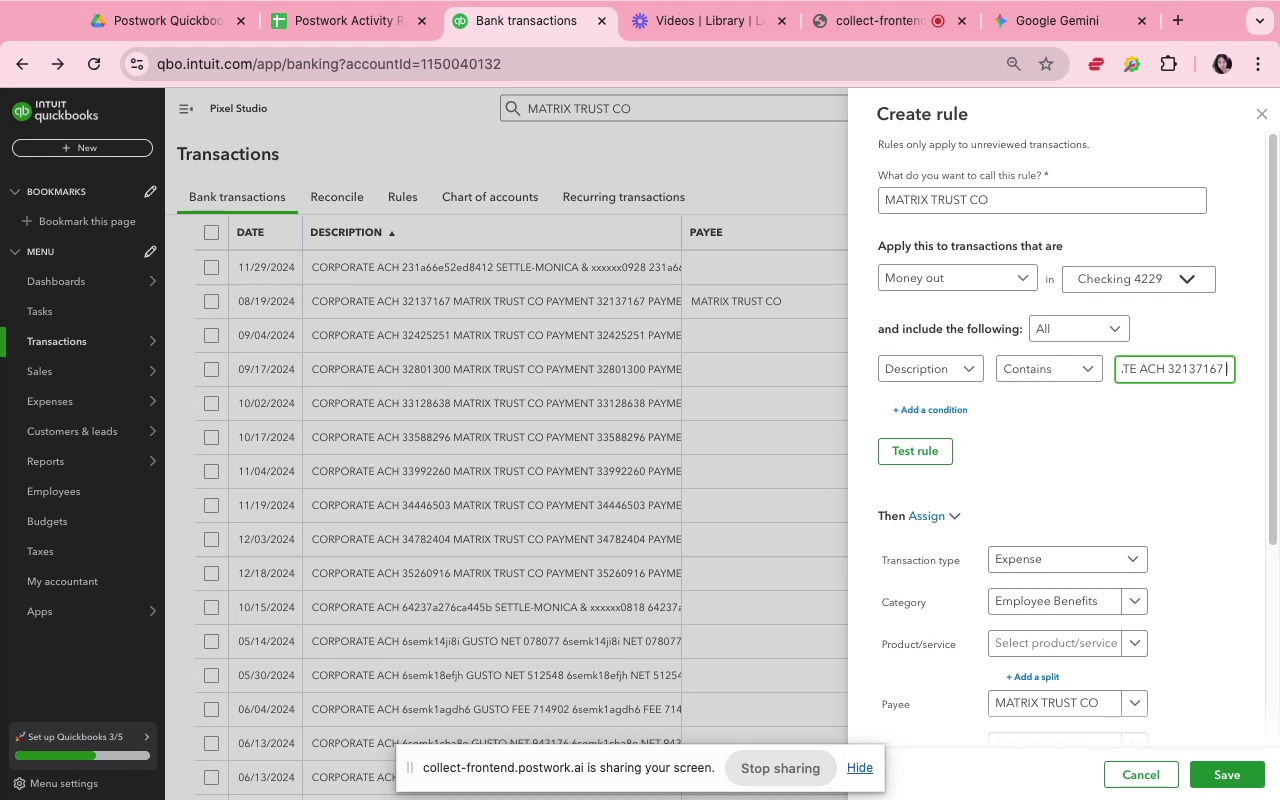 
key(ArrowRight)
 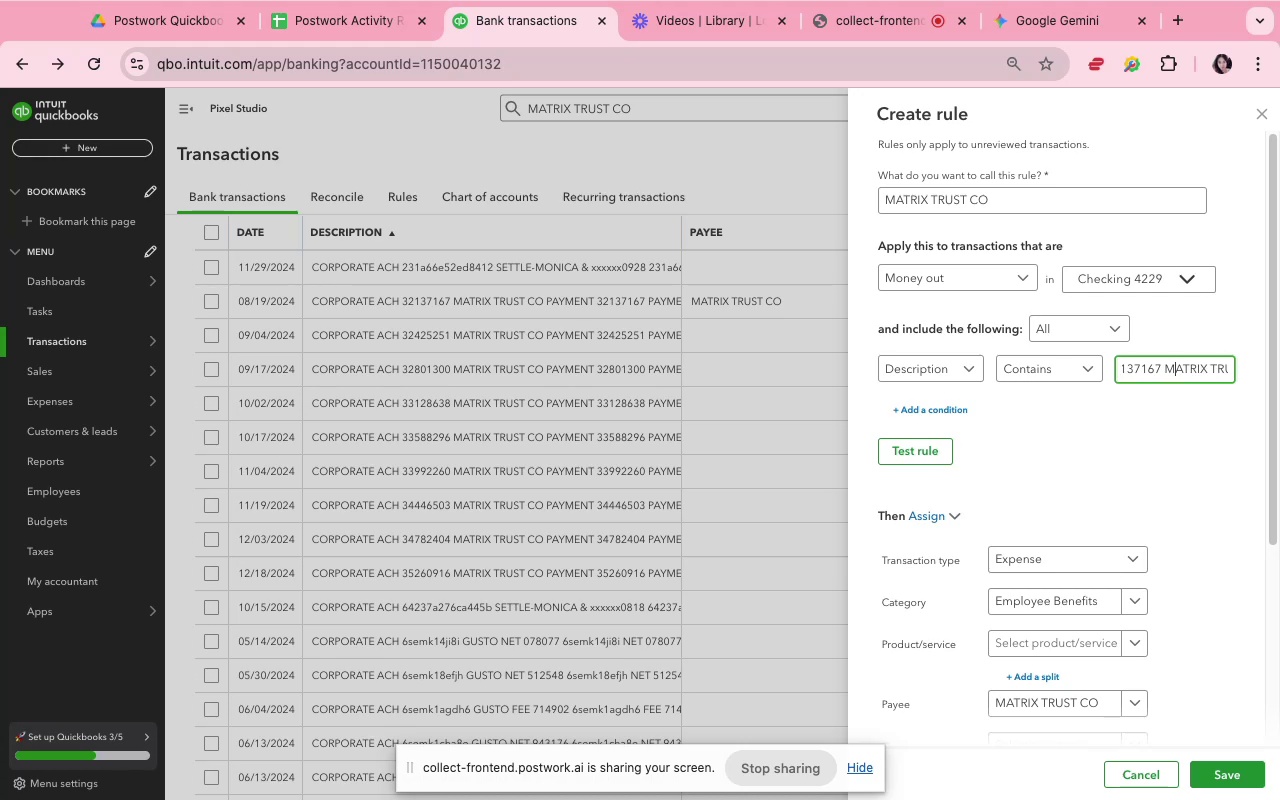 
key(ArrowRight)
 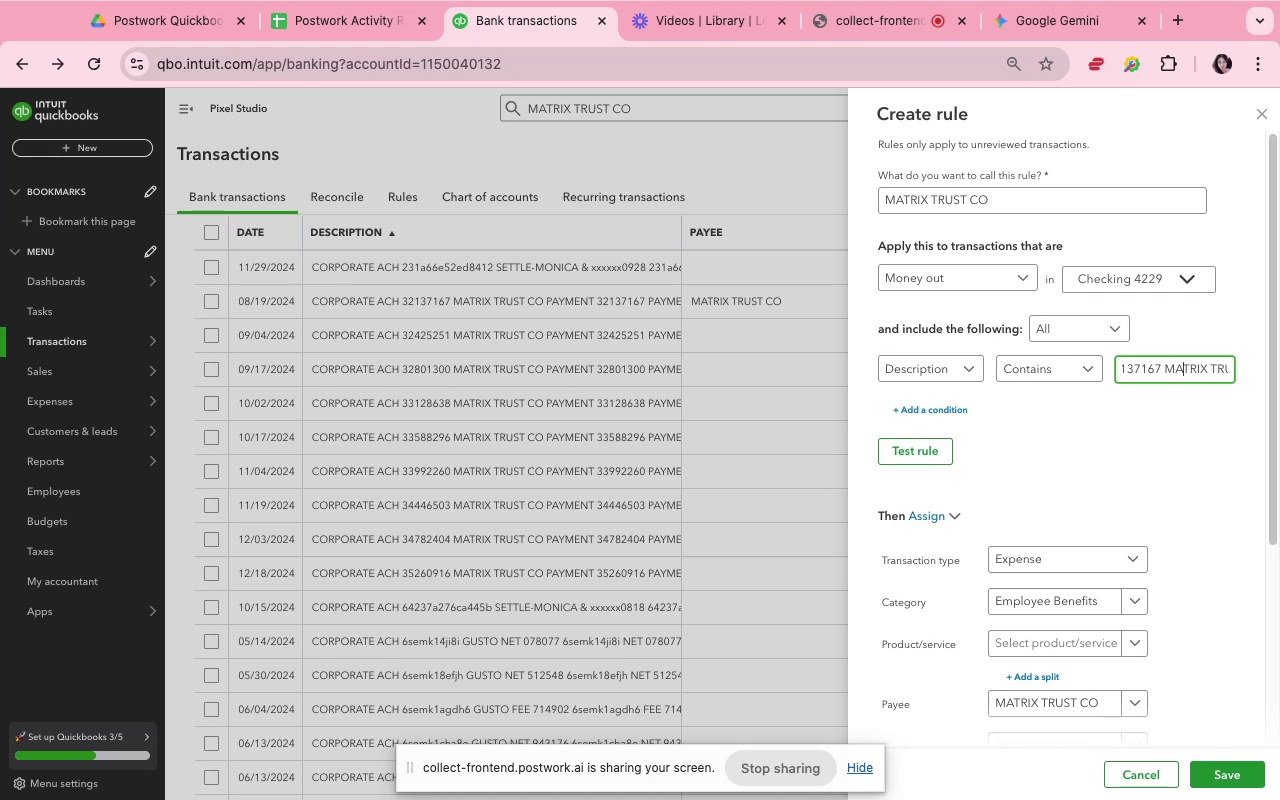 
key(ArrowRight)
 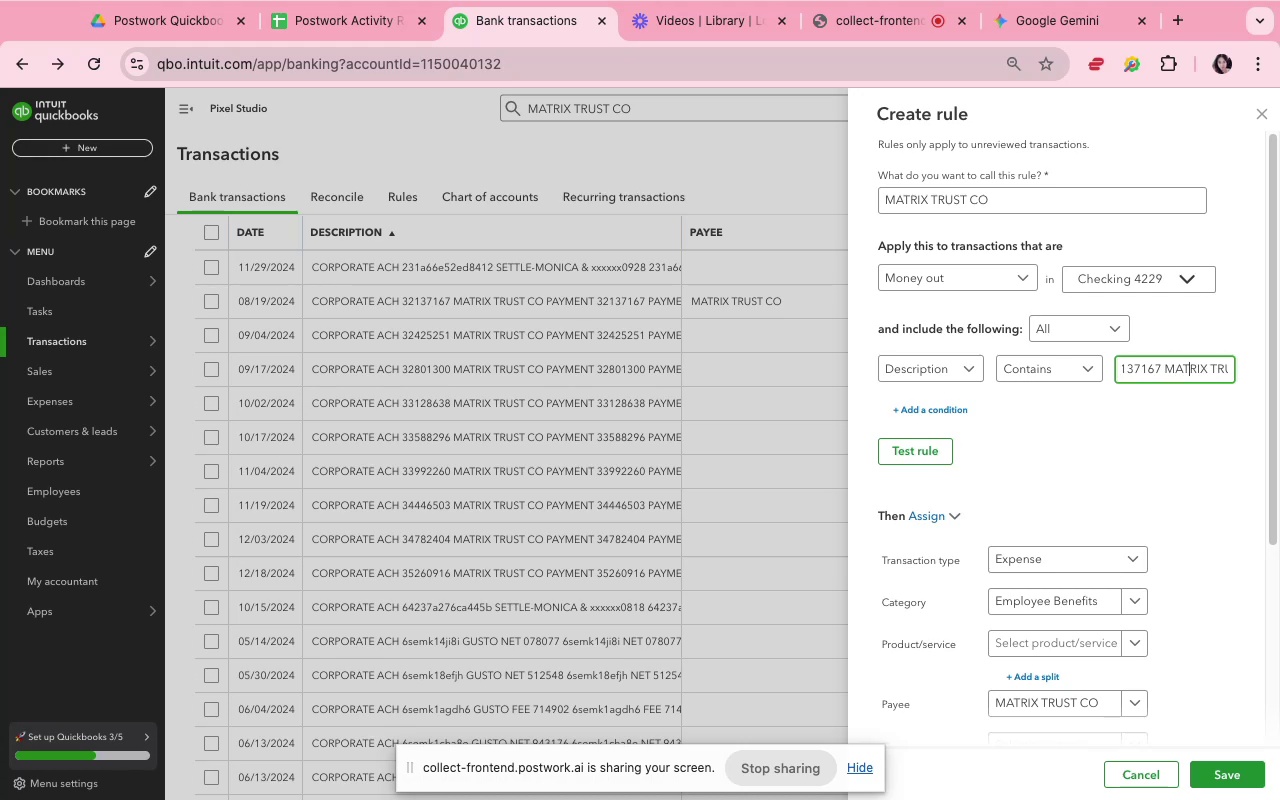 
key(ArrowRight)
 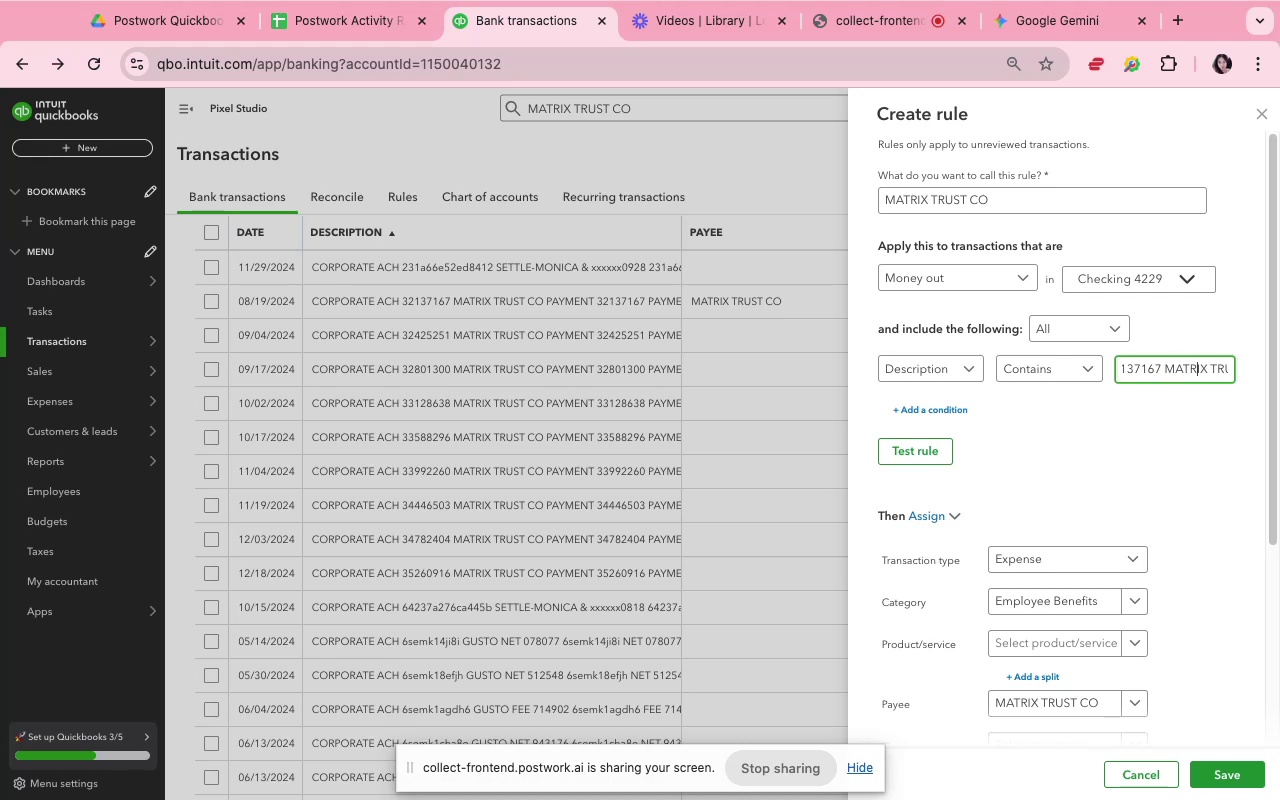 
key(ArrowLeft)
 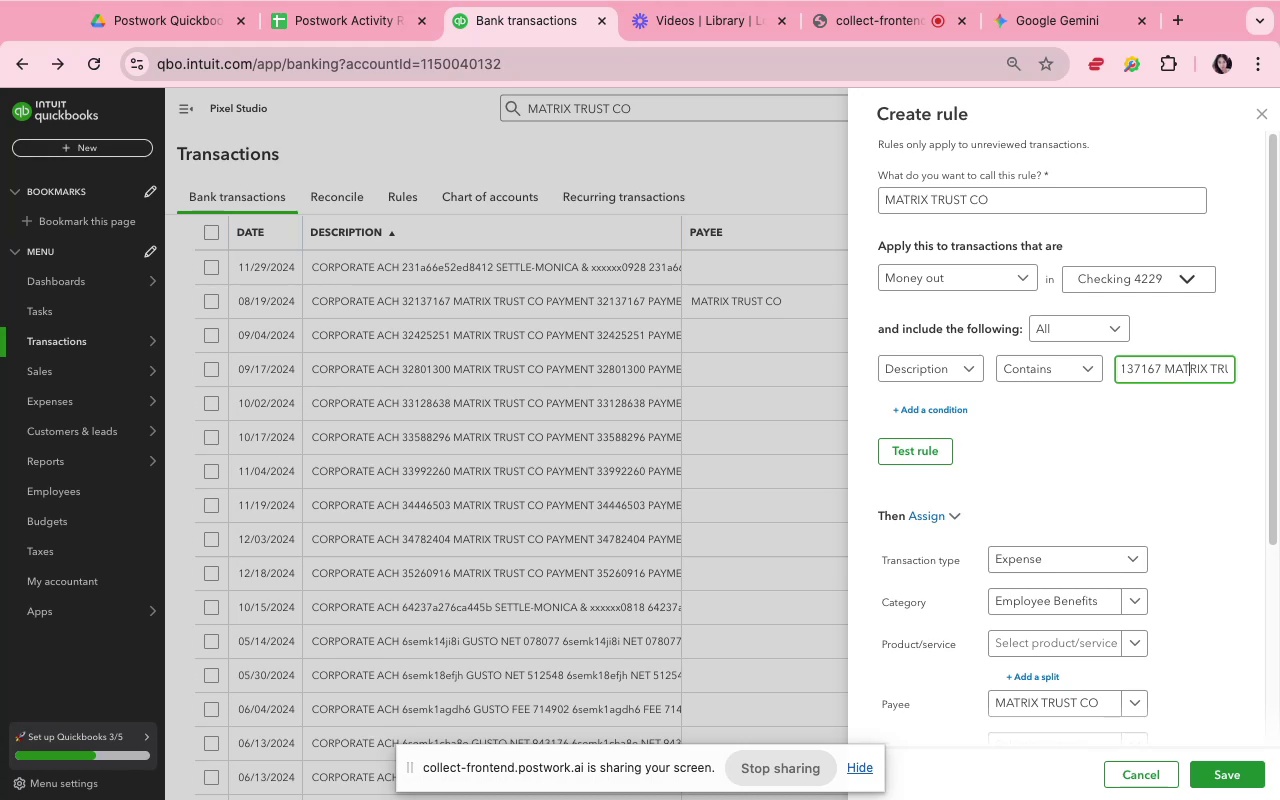 
key(ArrowLeft)
 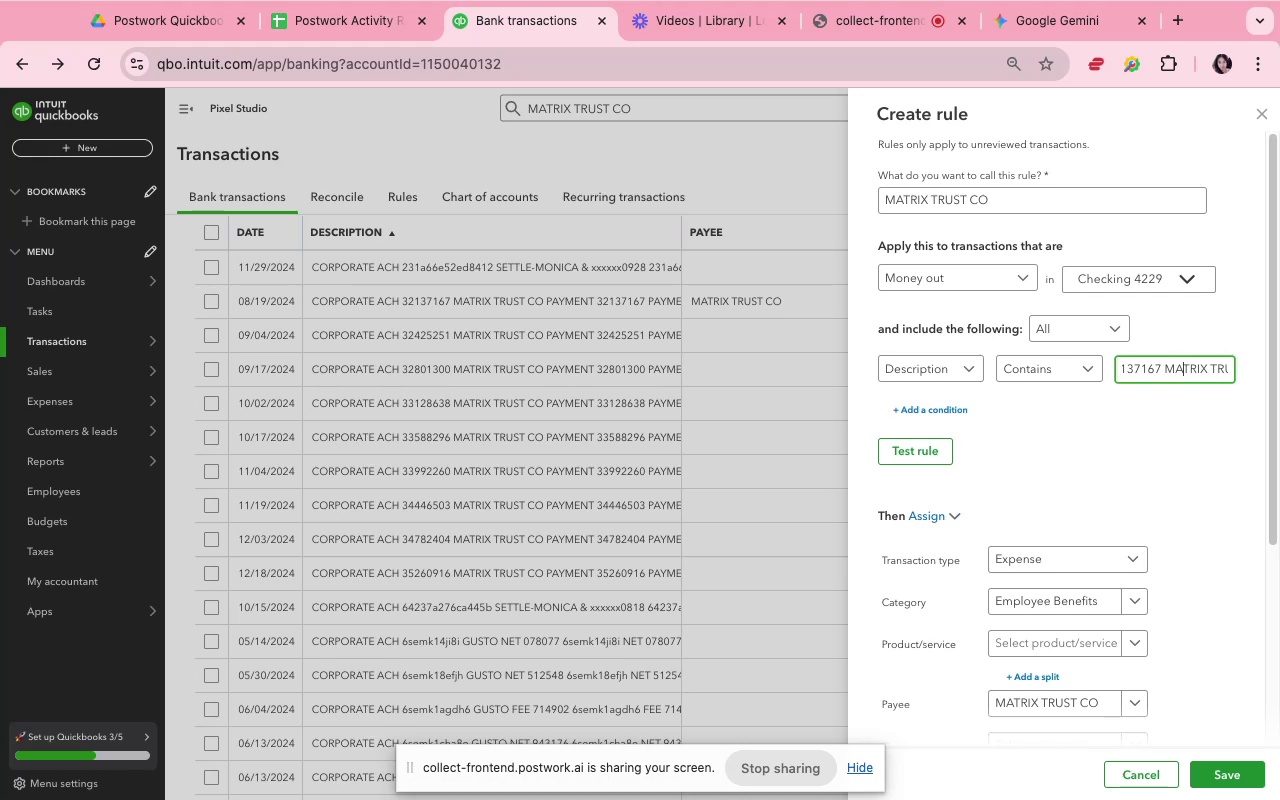 
key(ArrowLeft)
 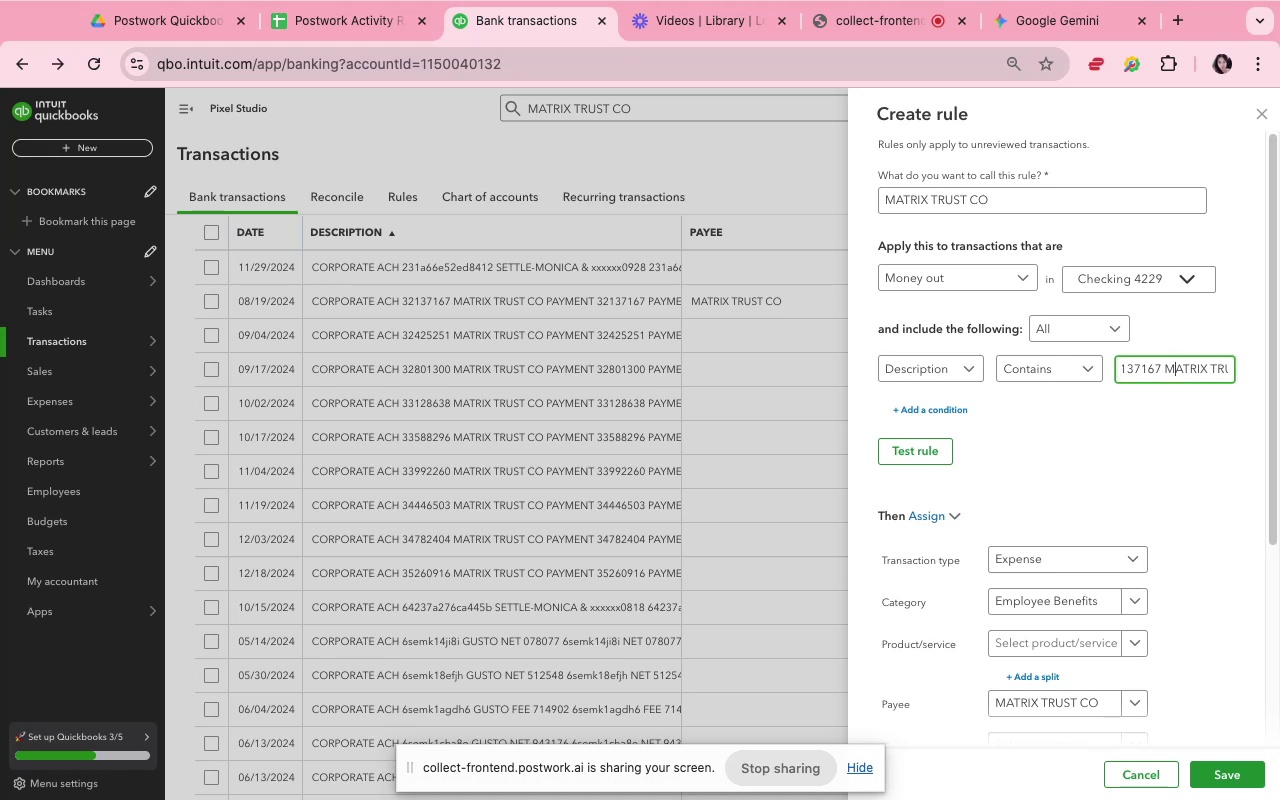 
key(ArrowLeft)
 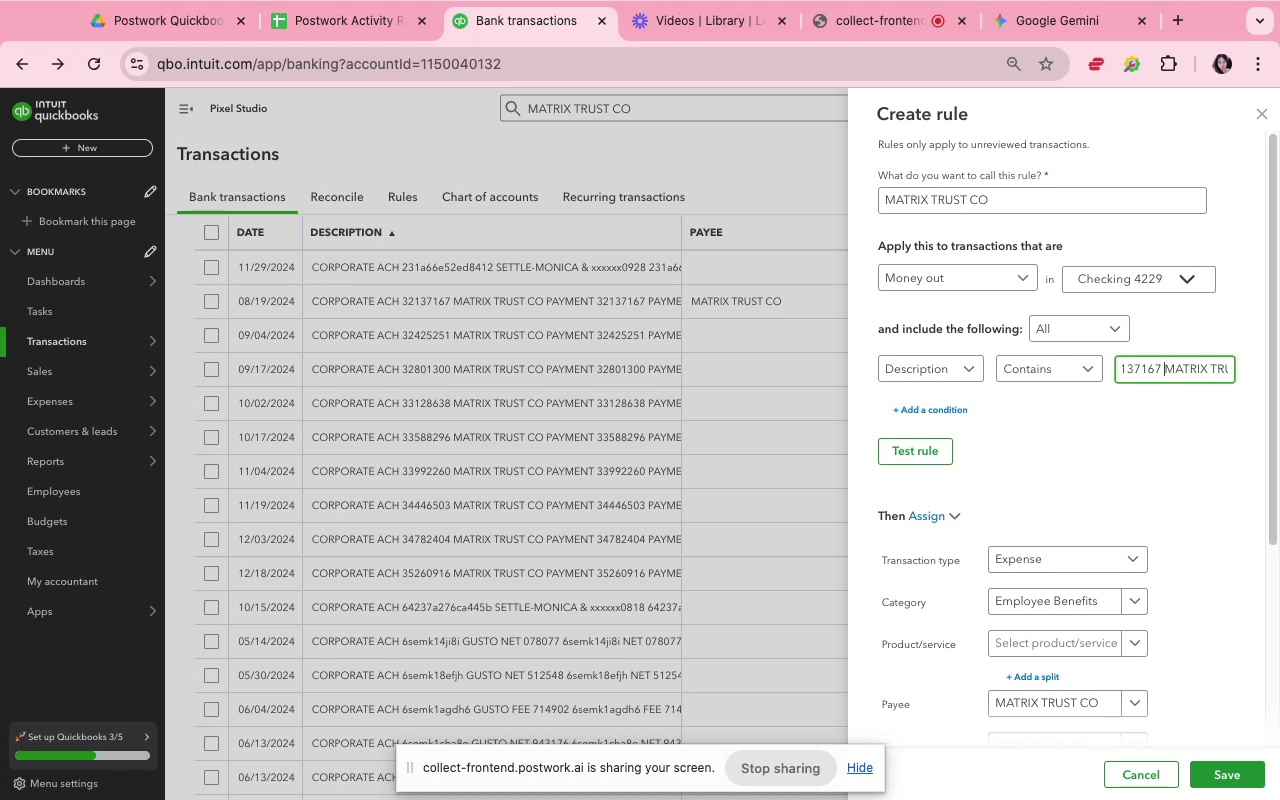 
key(ArrowLeft)
 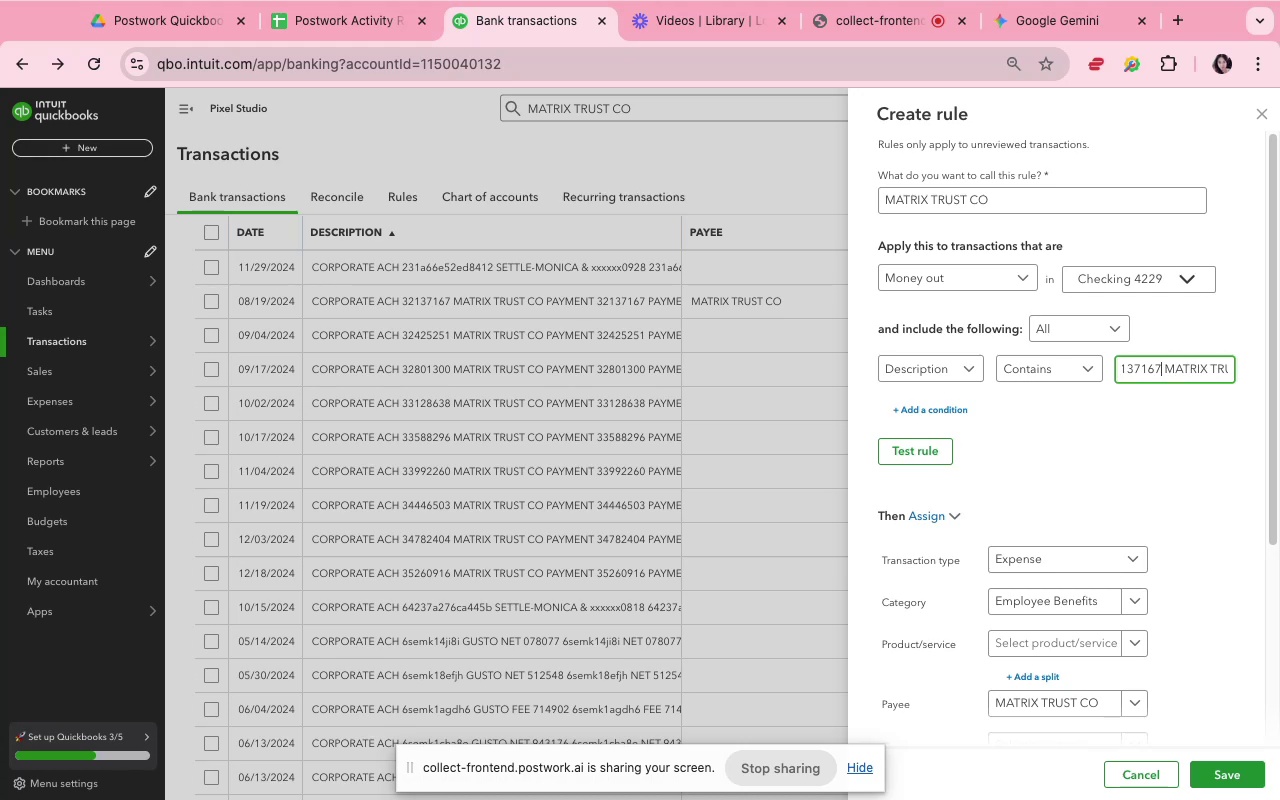 
key(ArrowRight)
 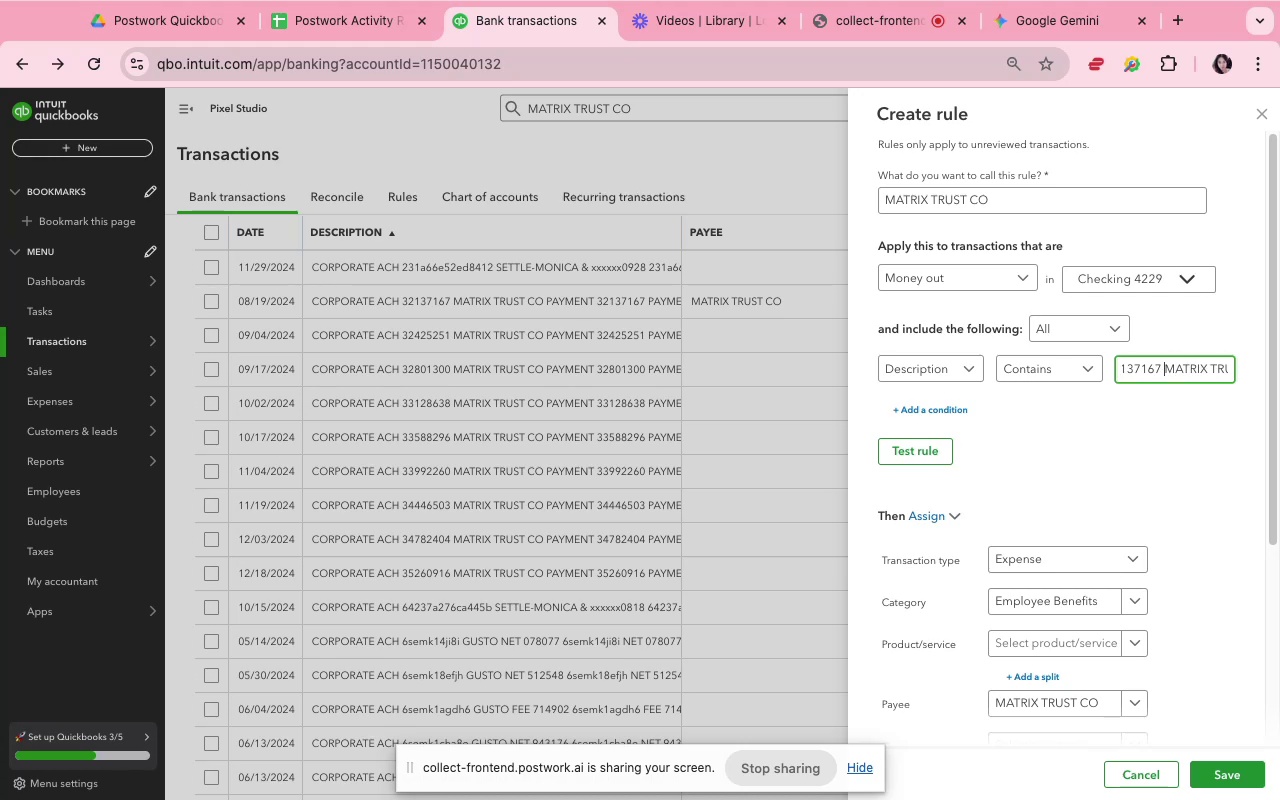 
hold_key(key=CommandLeft, duration=0.63)
 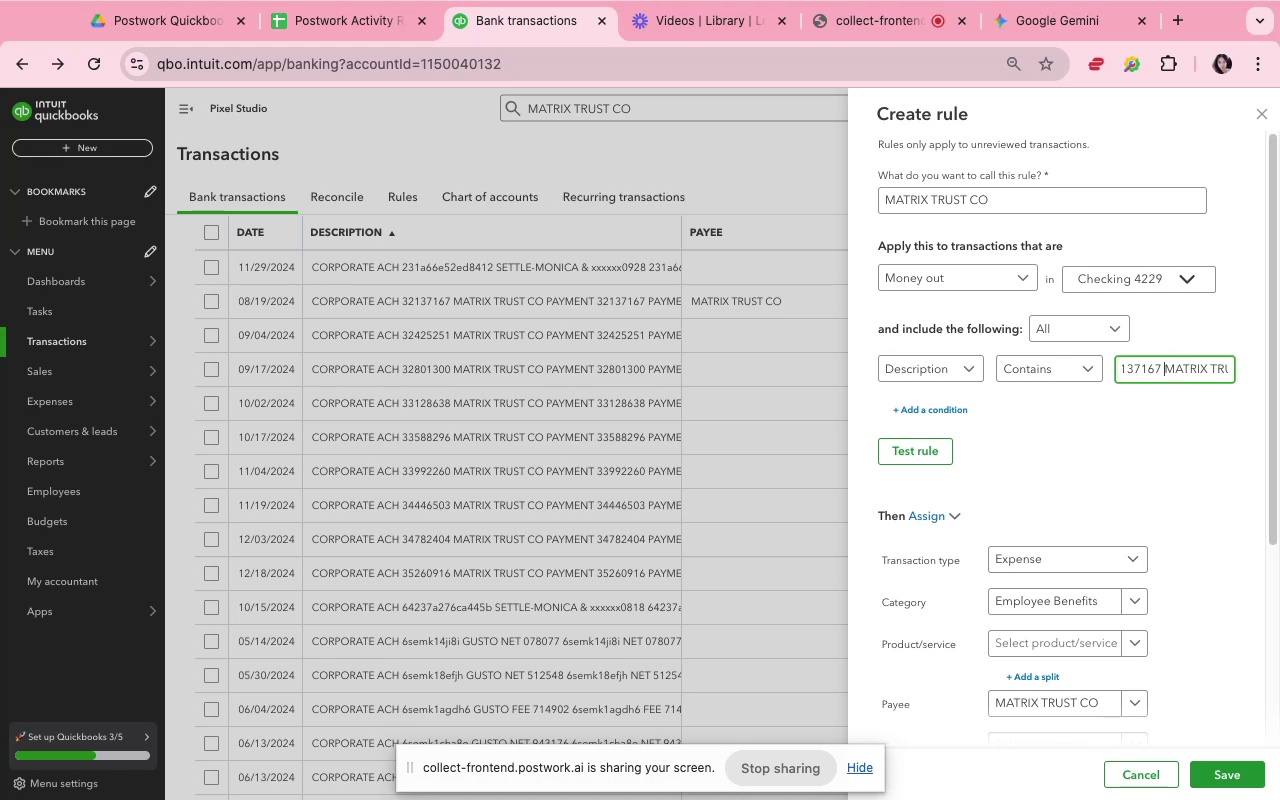 
key(Meta+Shift+ArrowLeft)
 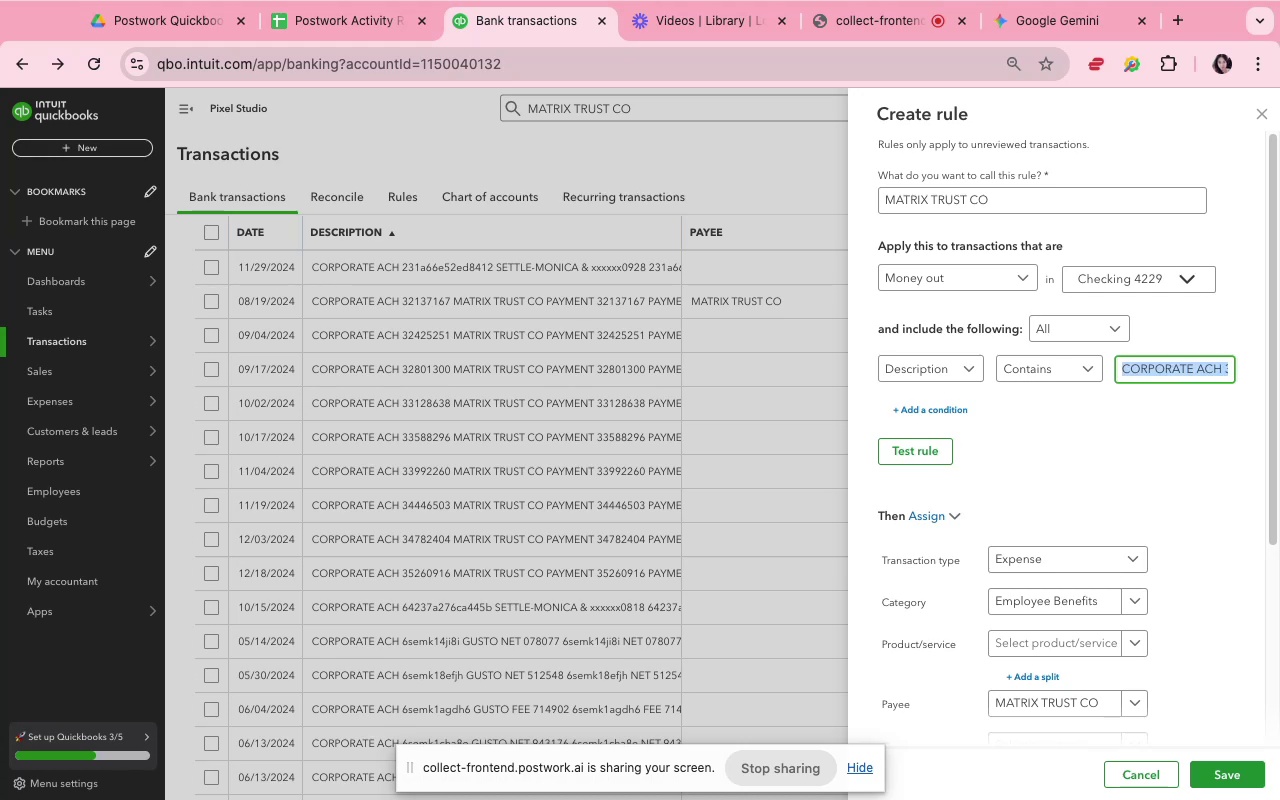 
key(Backspace)
 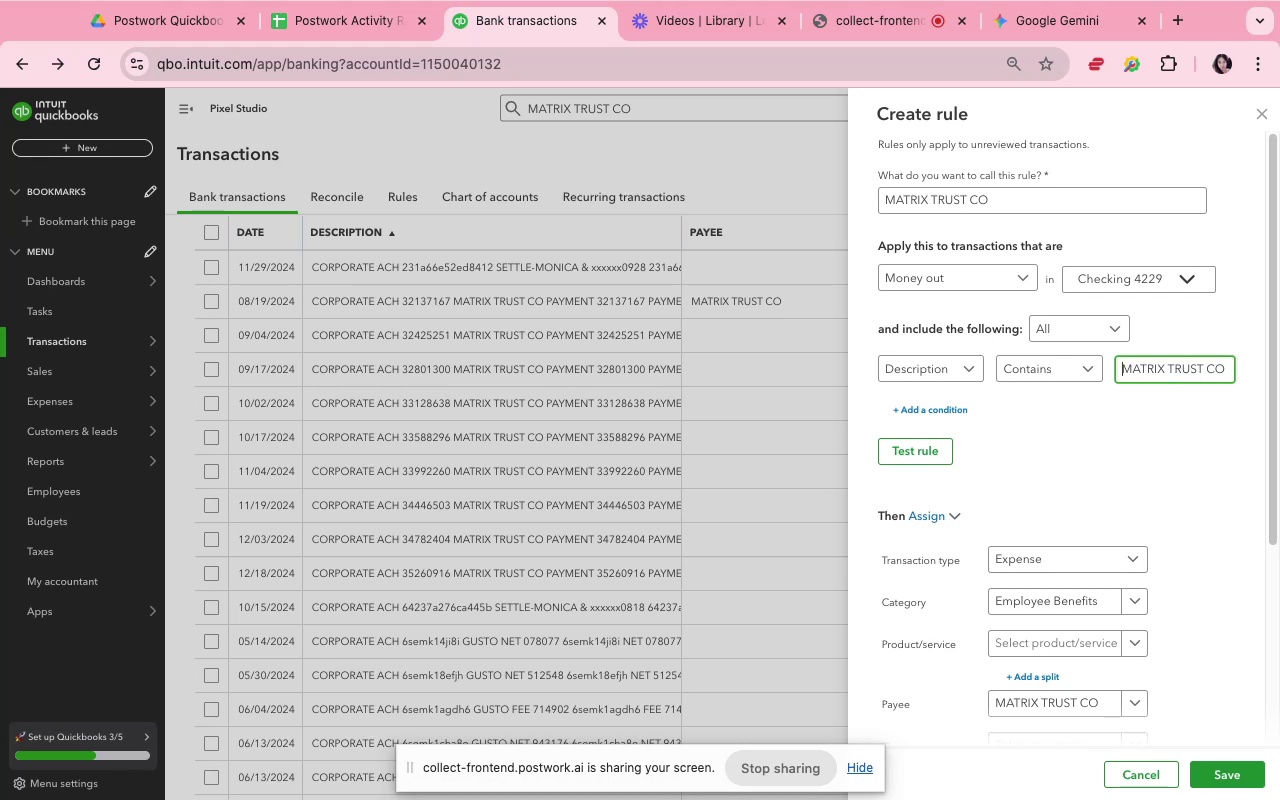 
key(ArrowRight)
 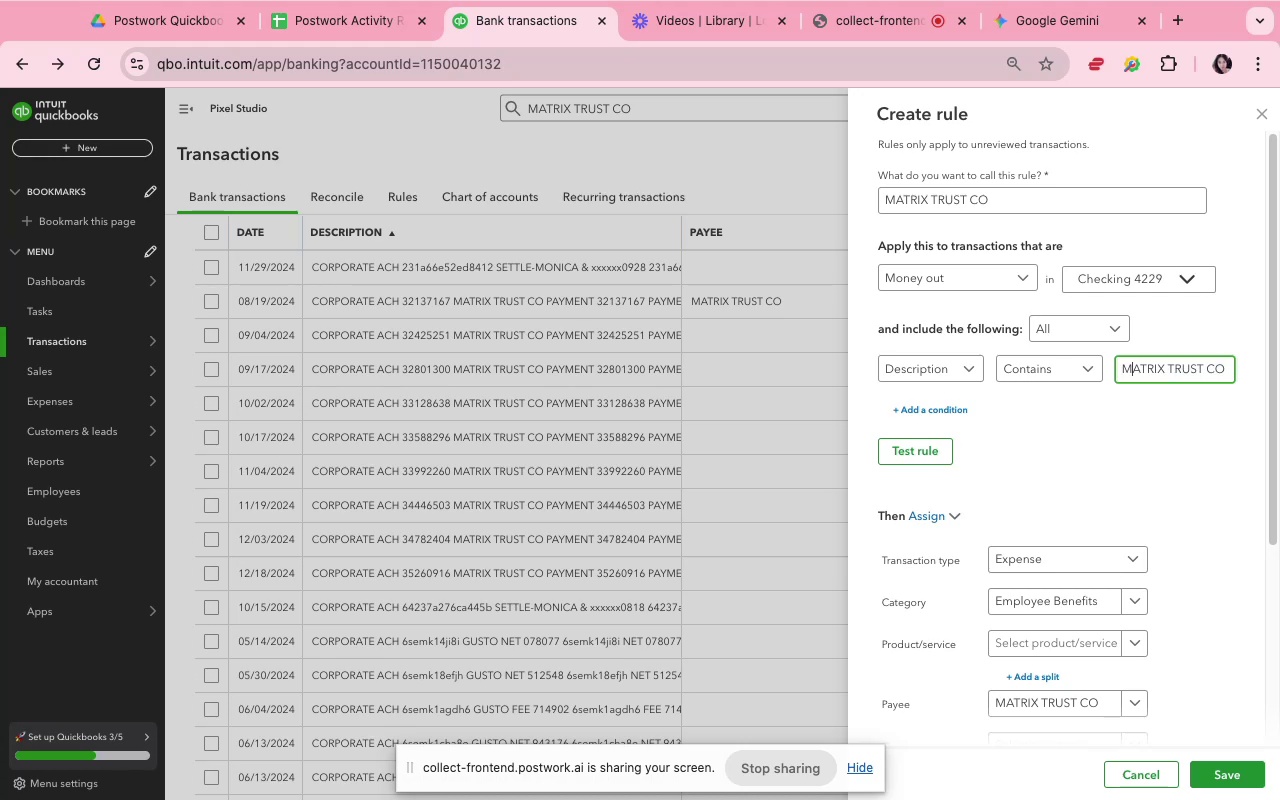 
hold_key(key=ArrowRight, duration=1.47)
 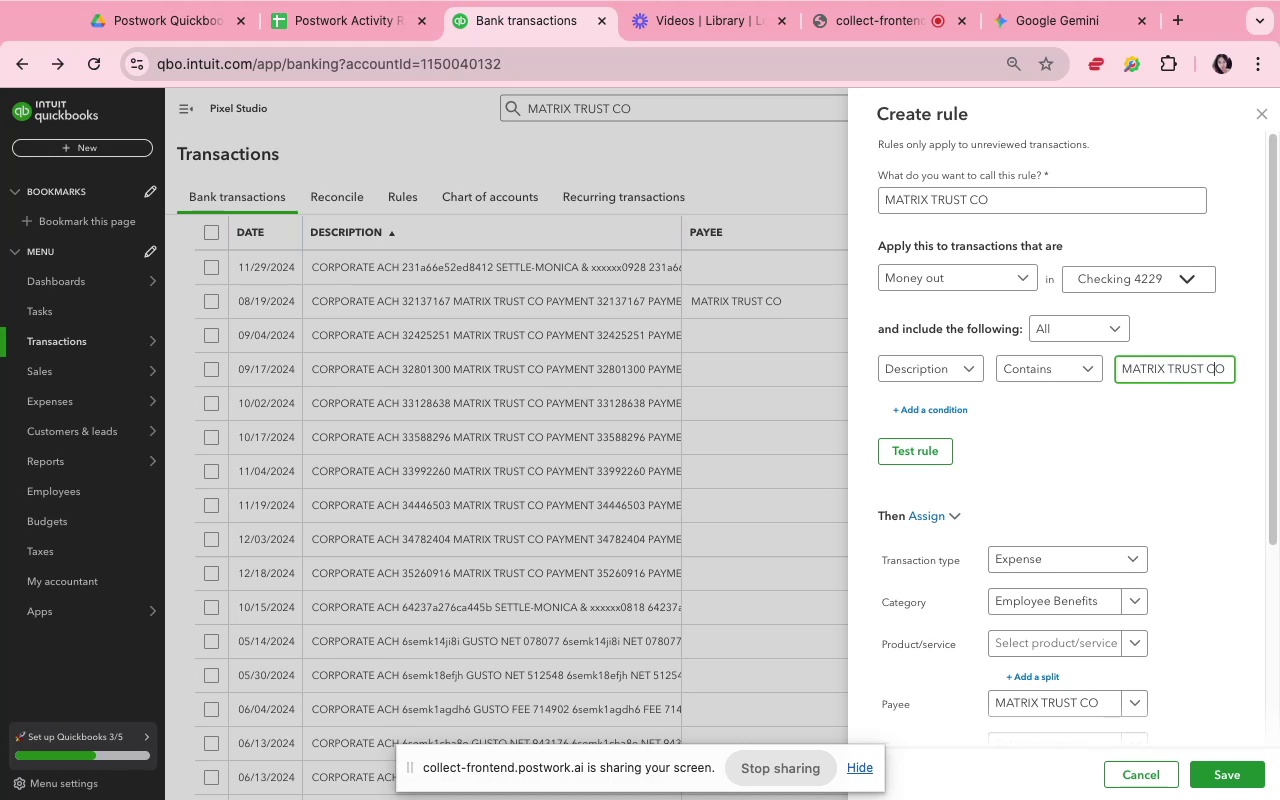 
key(ArrowRight)
 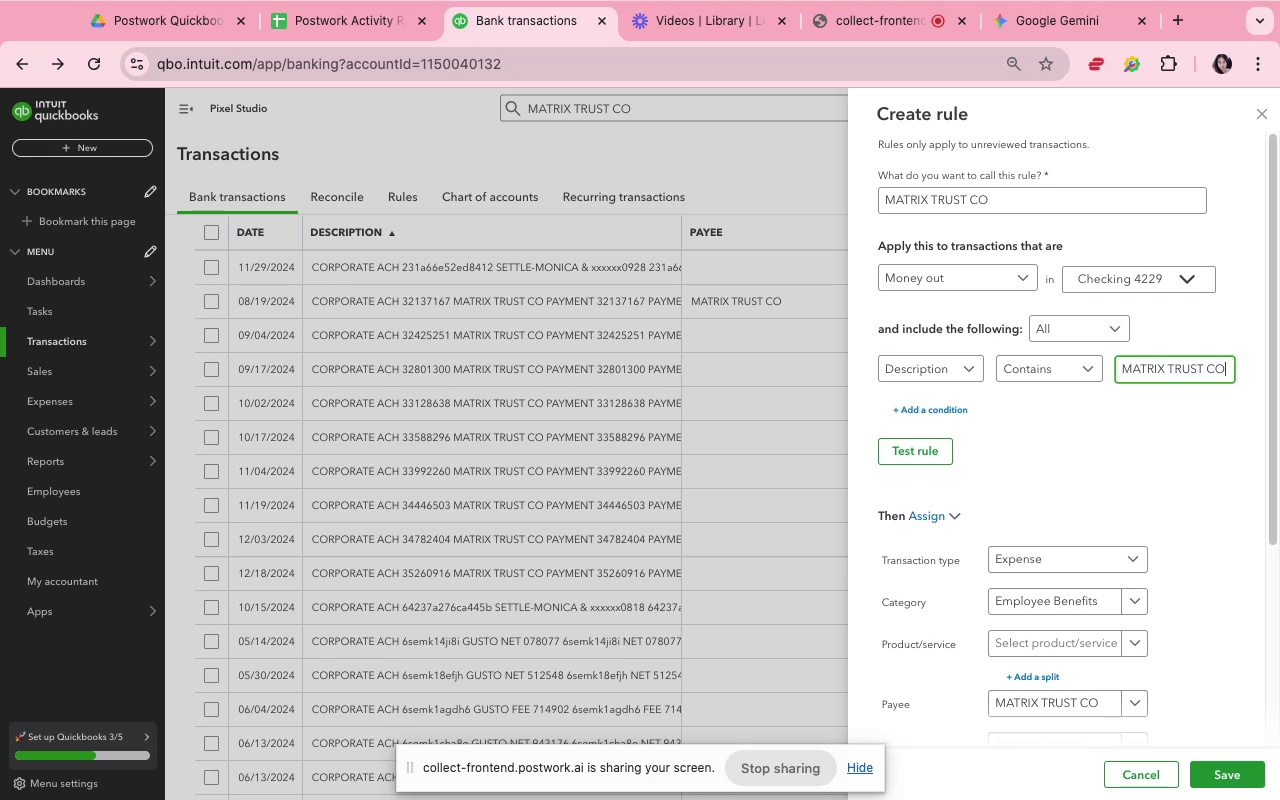 
key(Meta+Shift+ArrowRight)
 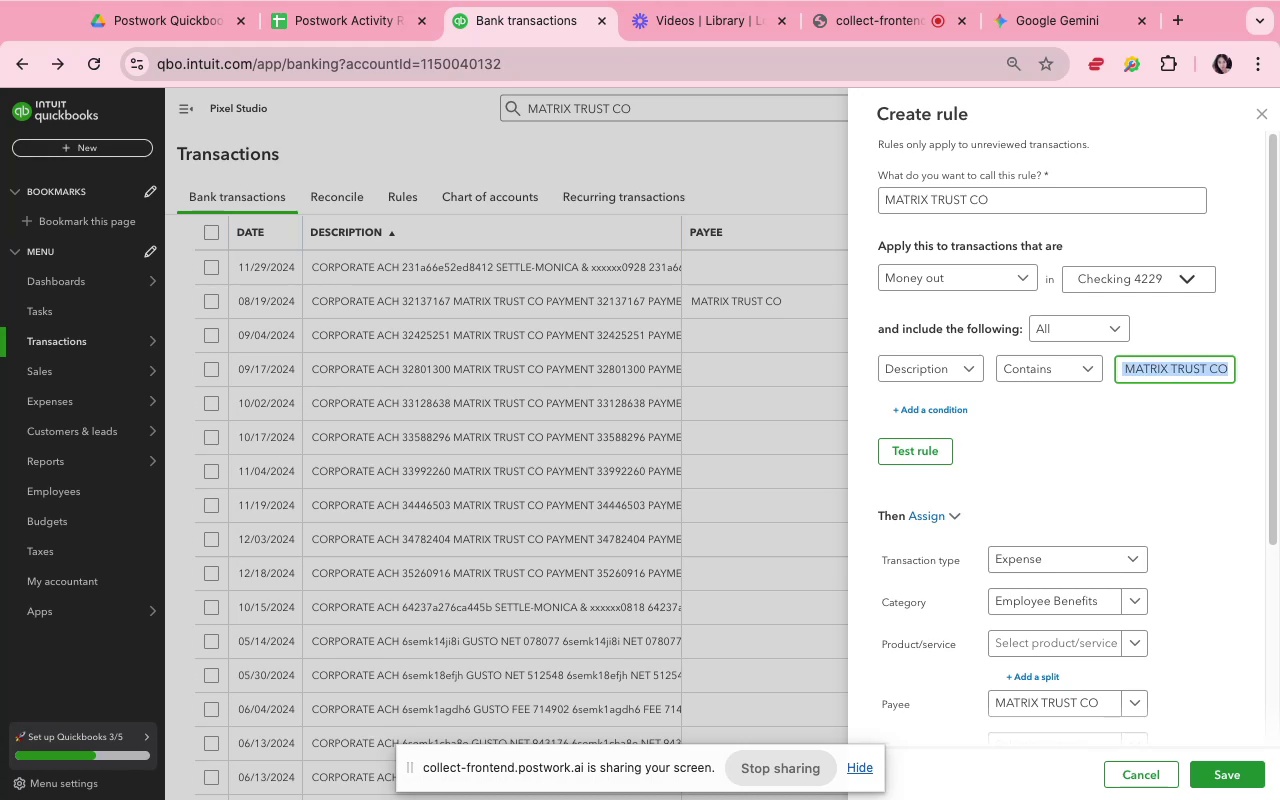 
key(Backspace)
 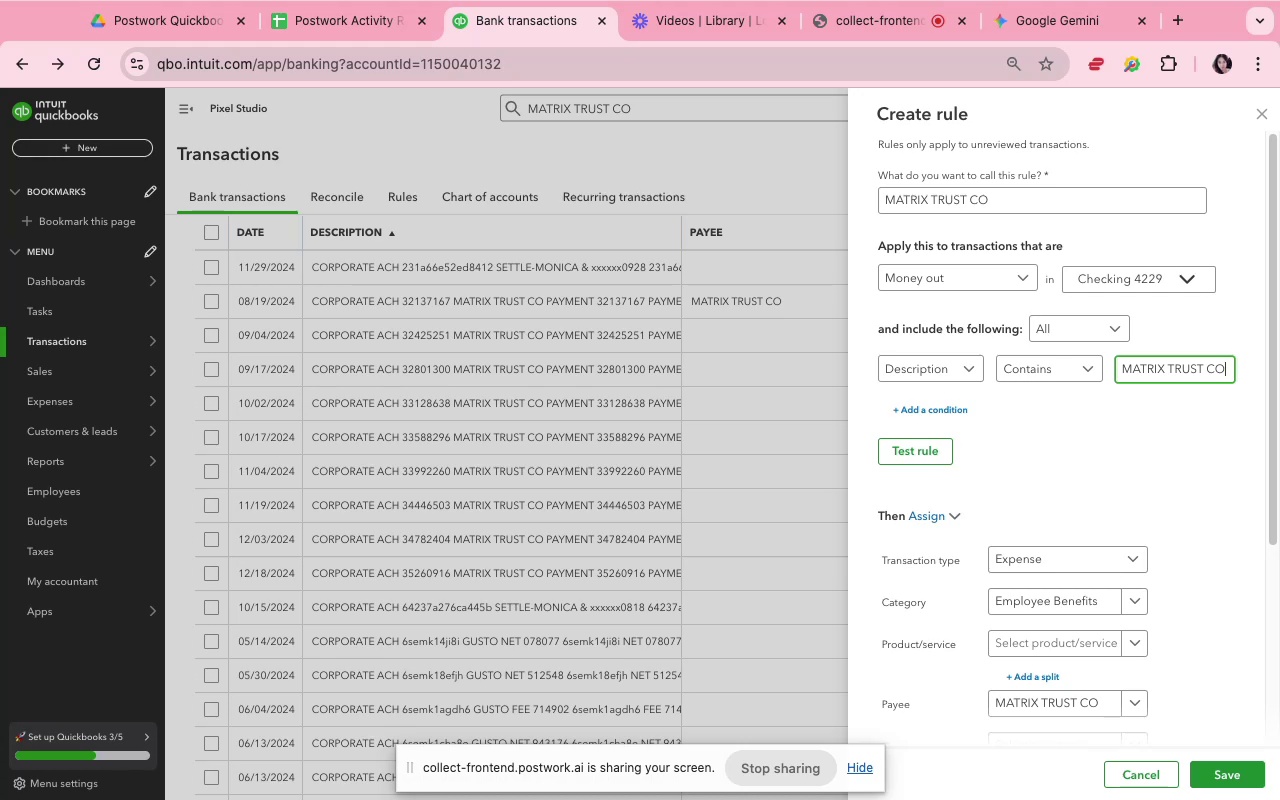 
key(ArrowRight)
 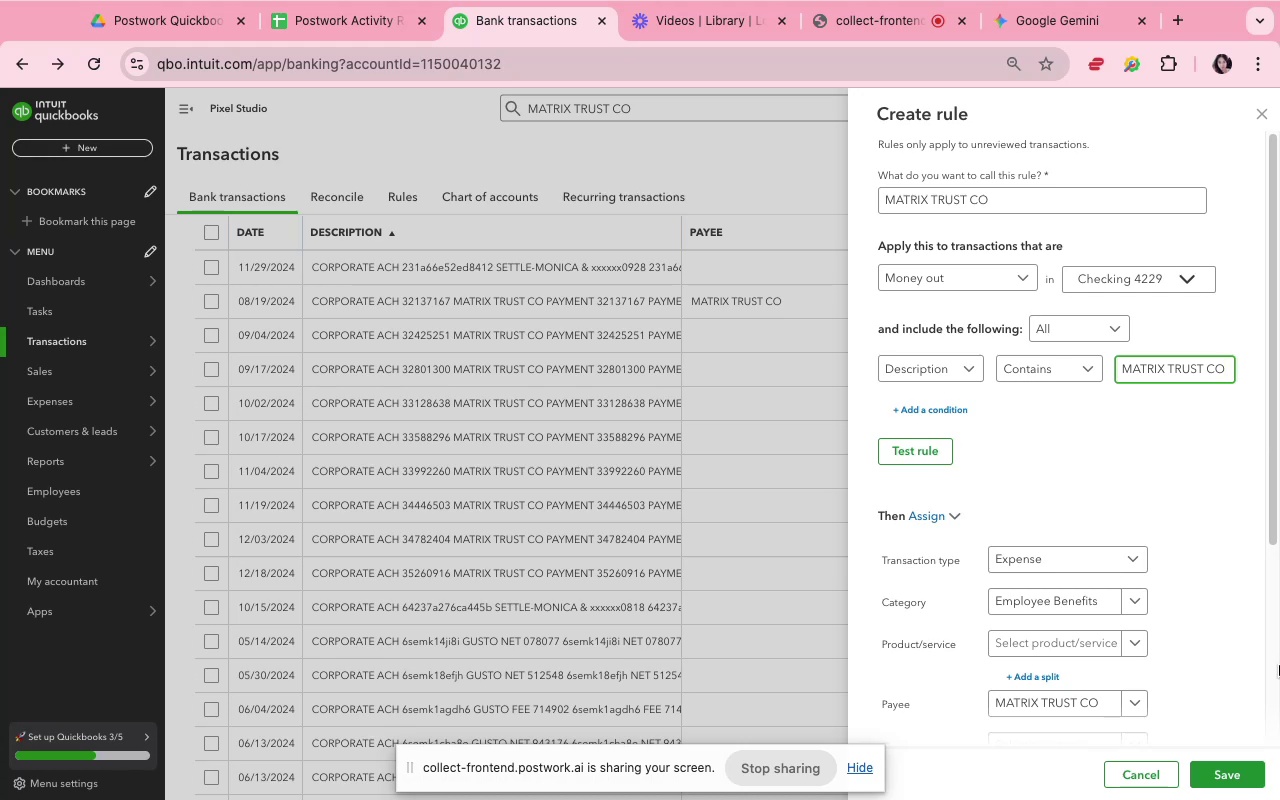 
scroll: coordinate [1256, 601], scroll_direction: down, amount: 15.0
 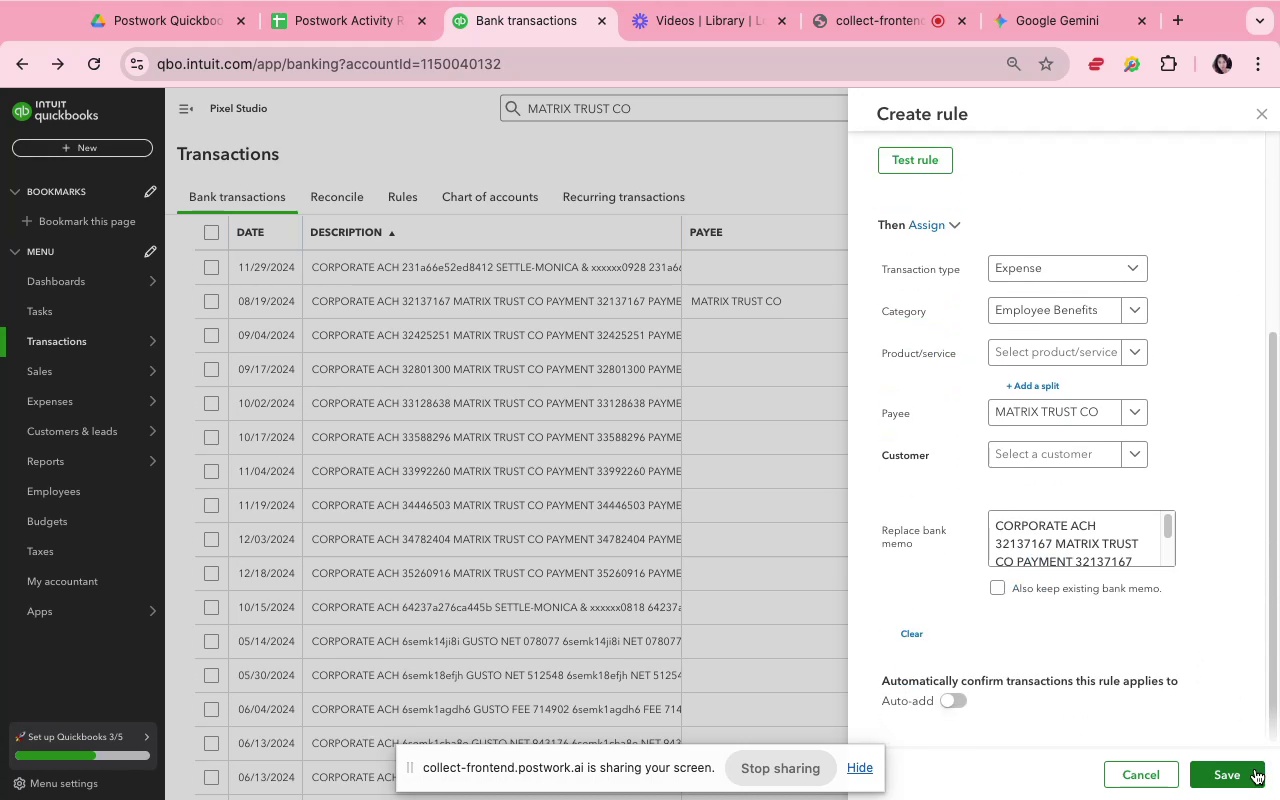 
left_click([1251, 771])
 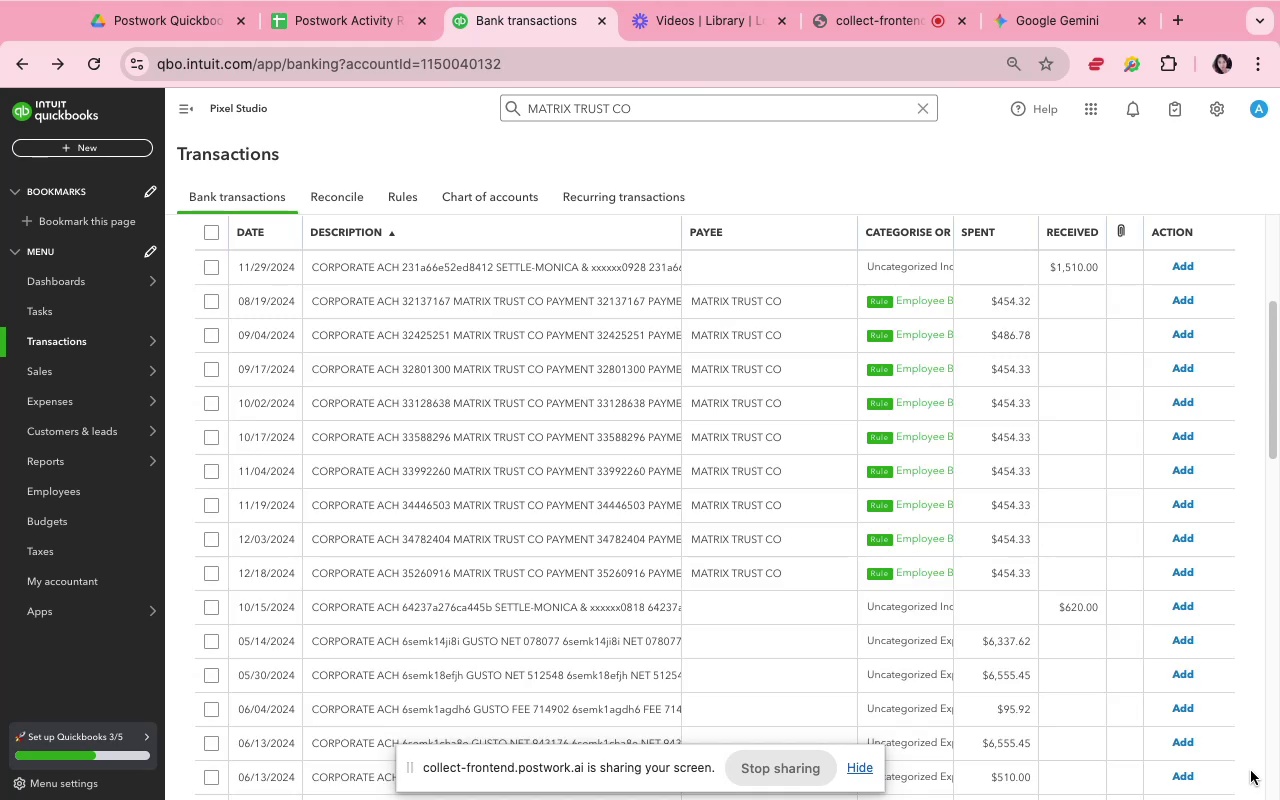 
wait(9.0)
 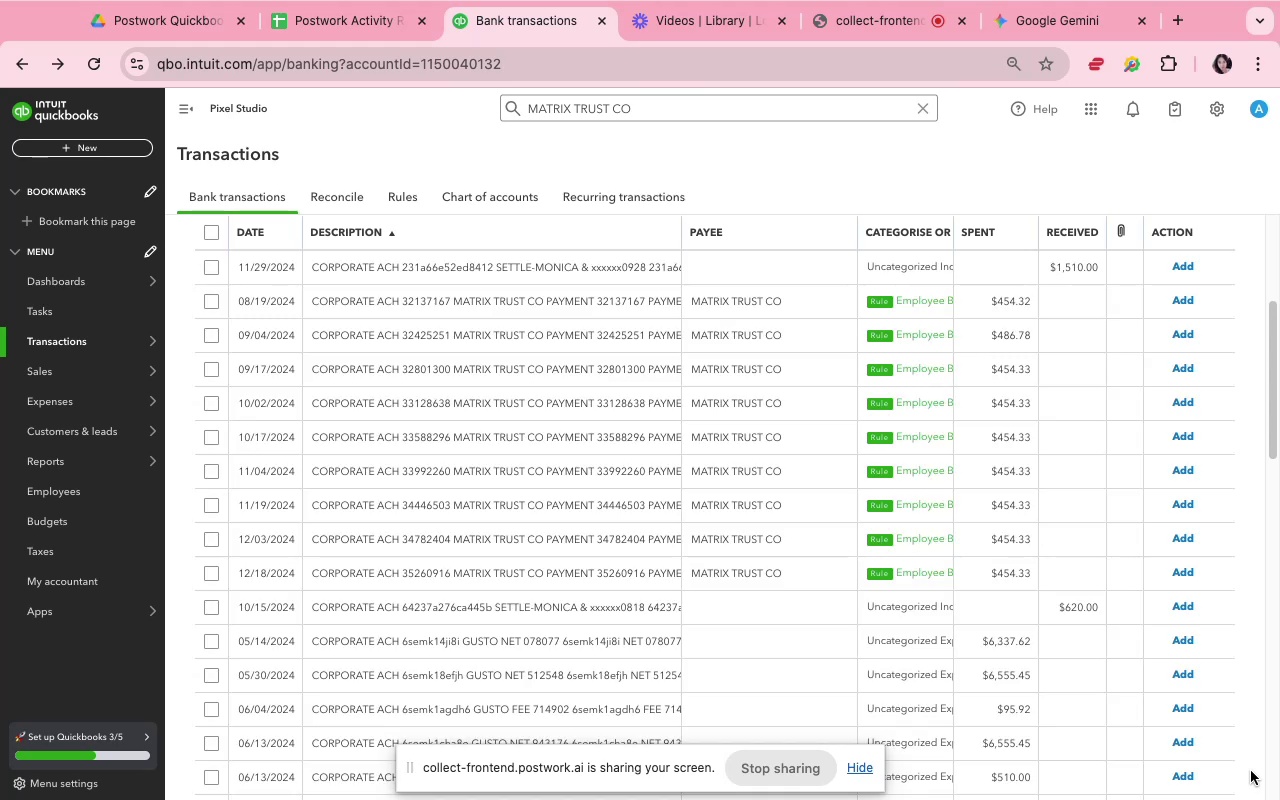 
left_click([850, 310])
 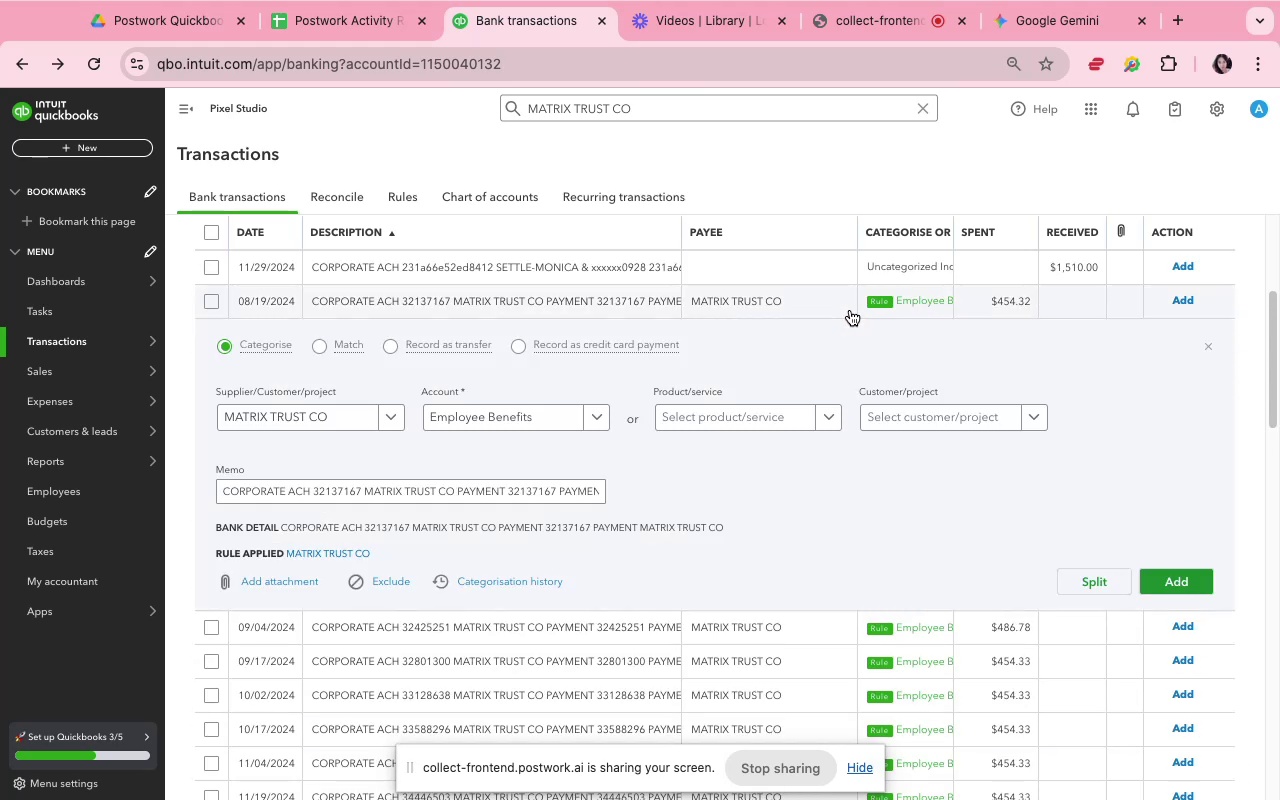 
wait(5.14)
 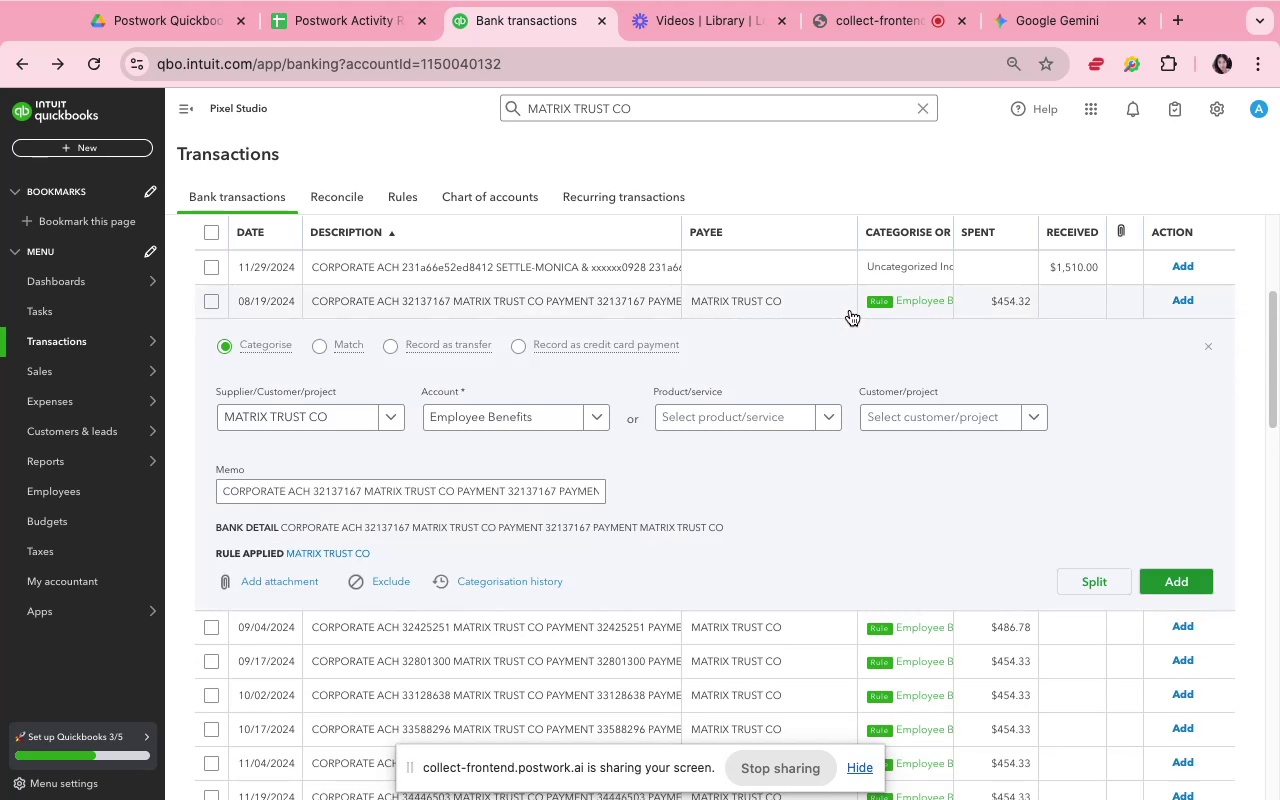 
left_click([774, 503])
 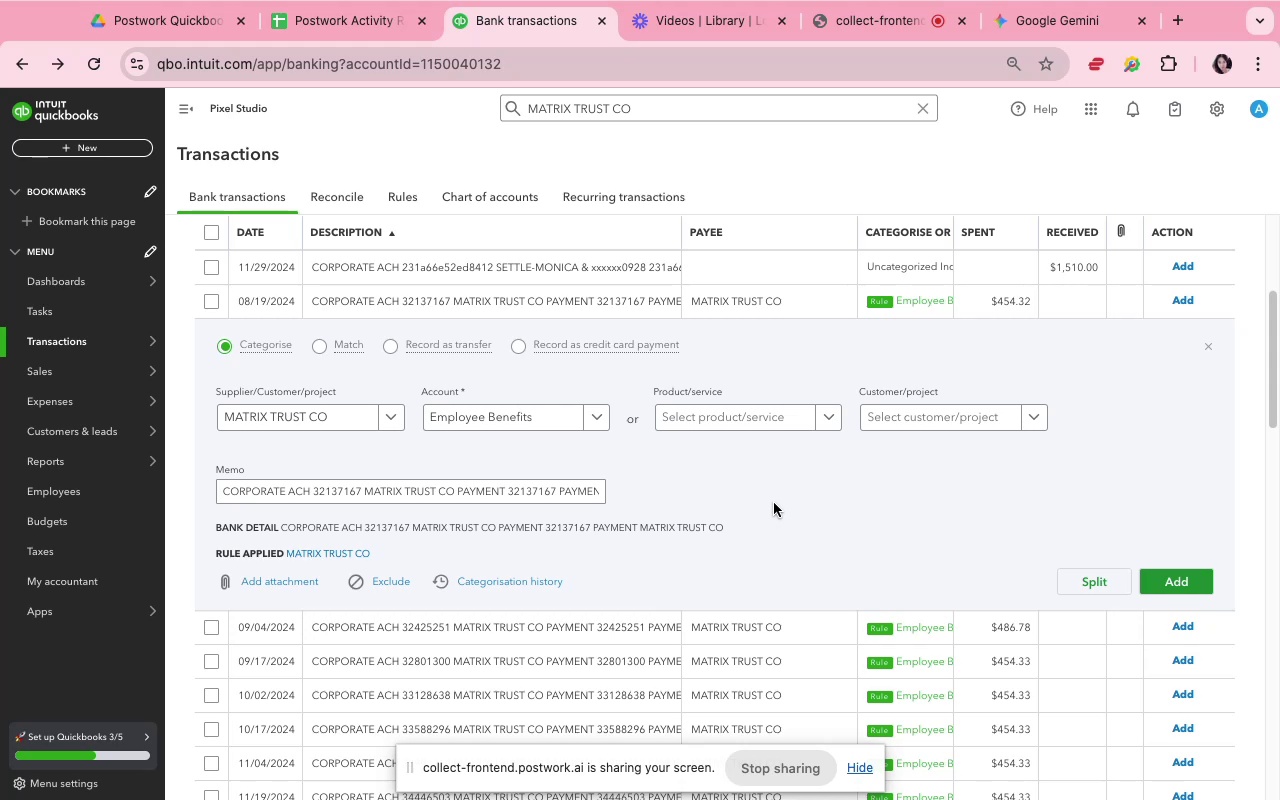 
left_click([774, 503])
 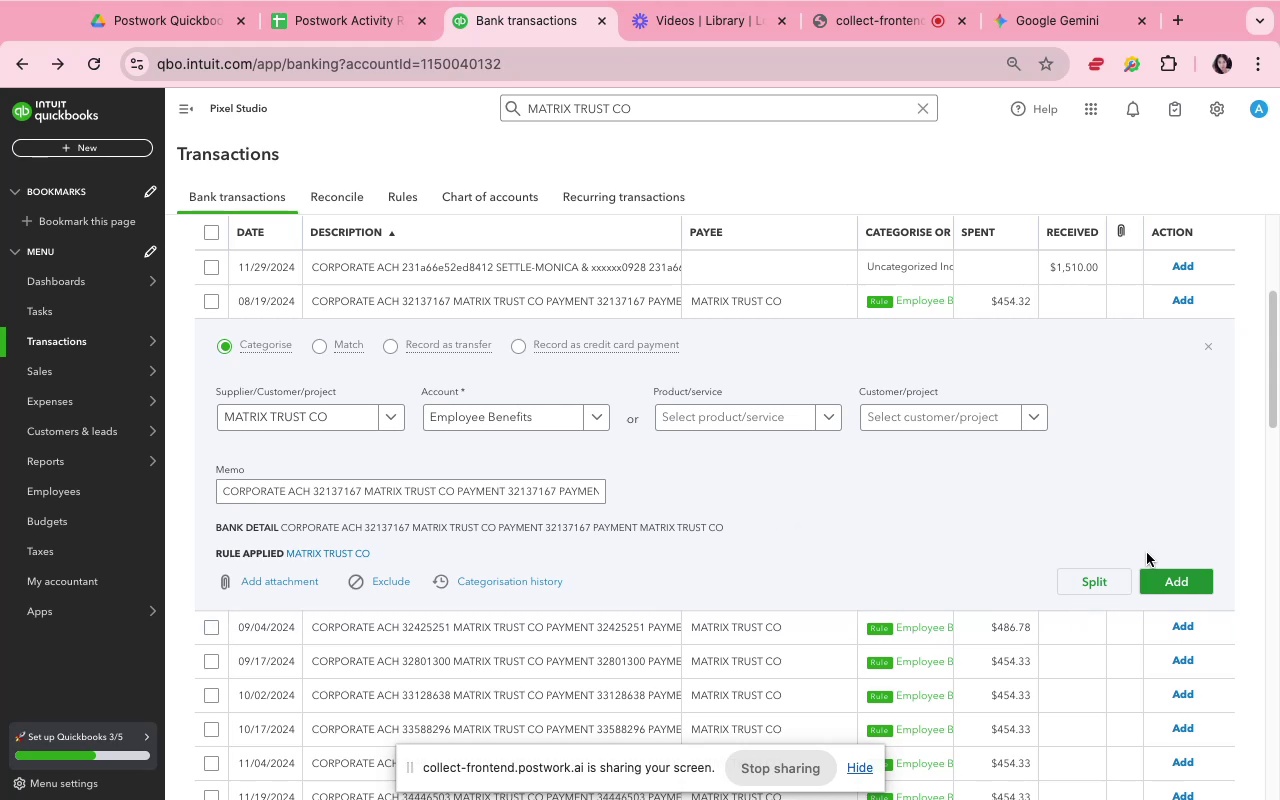 
left_click([1158, 588])
 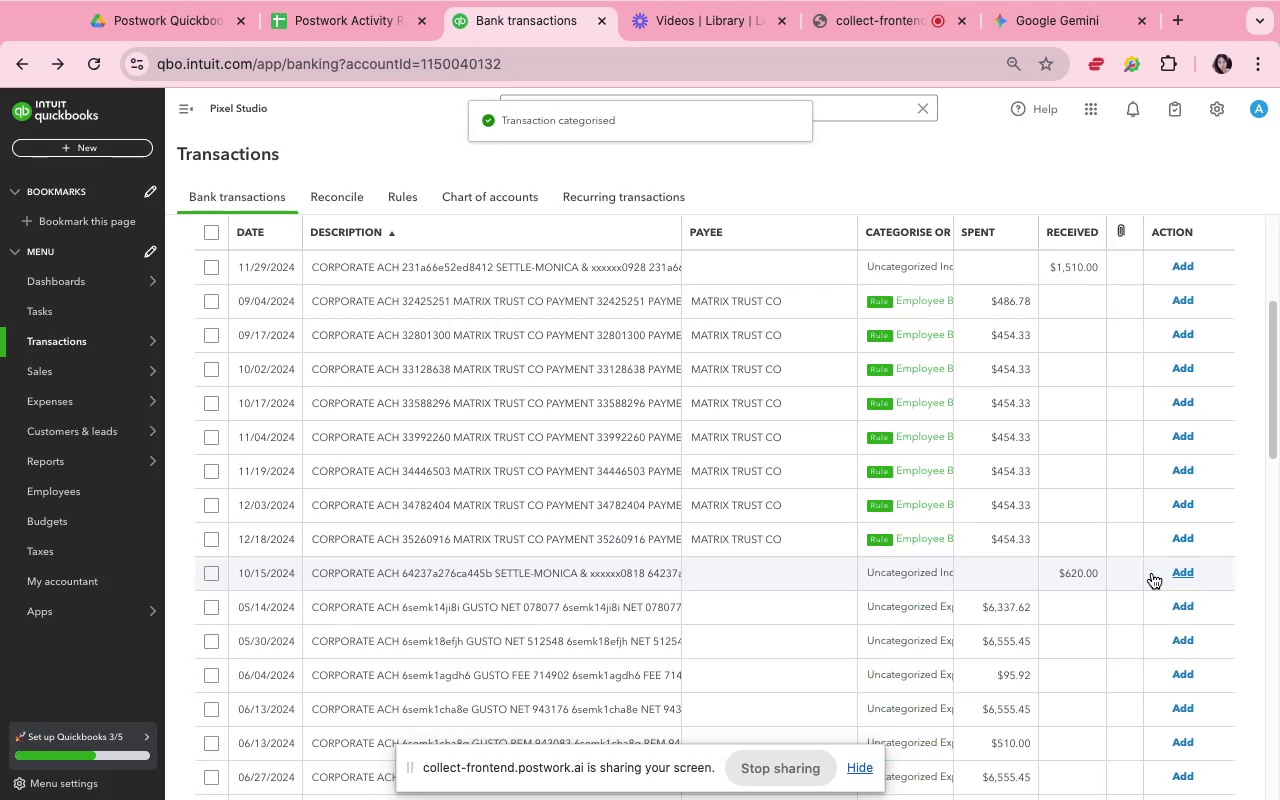 
wait(10.53)
 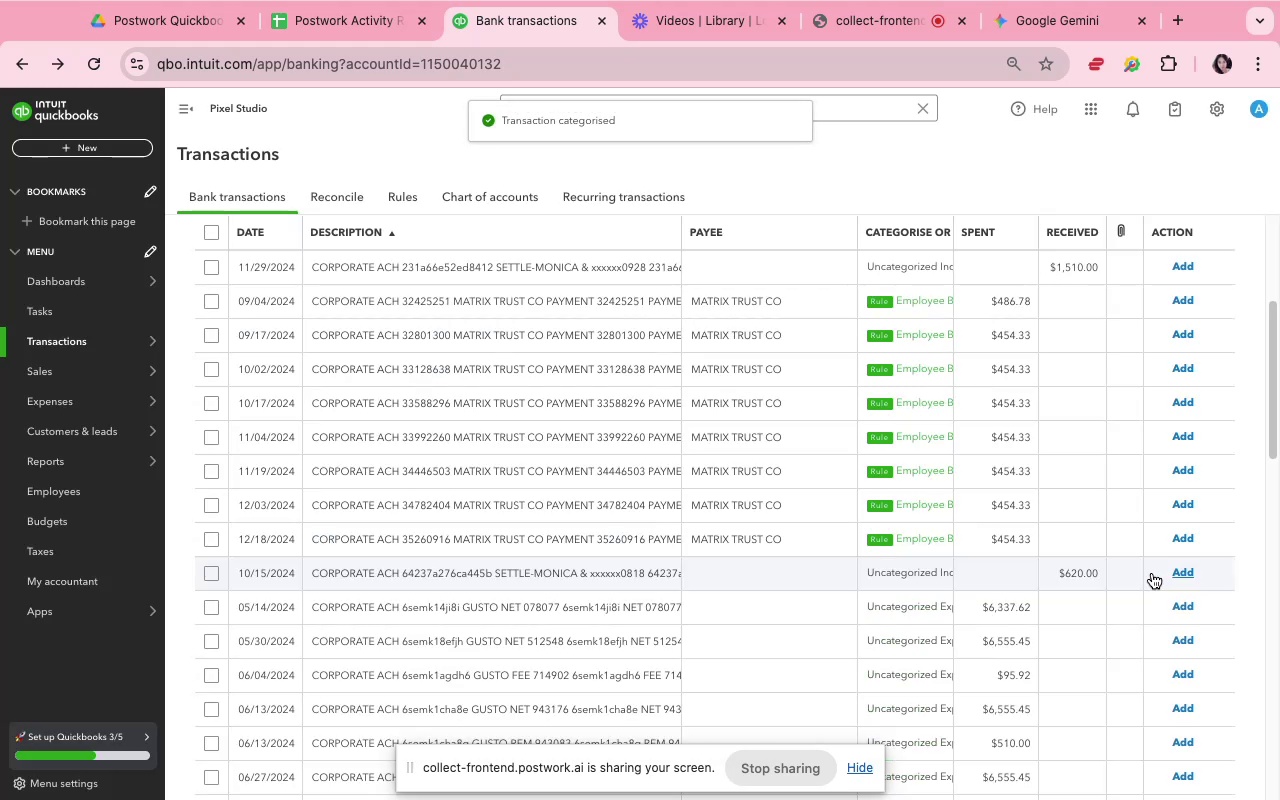 
left_click([769, 316])
 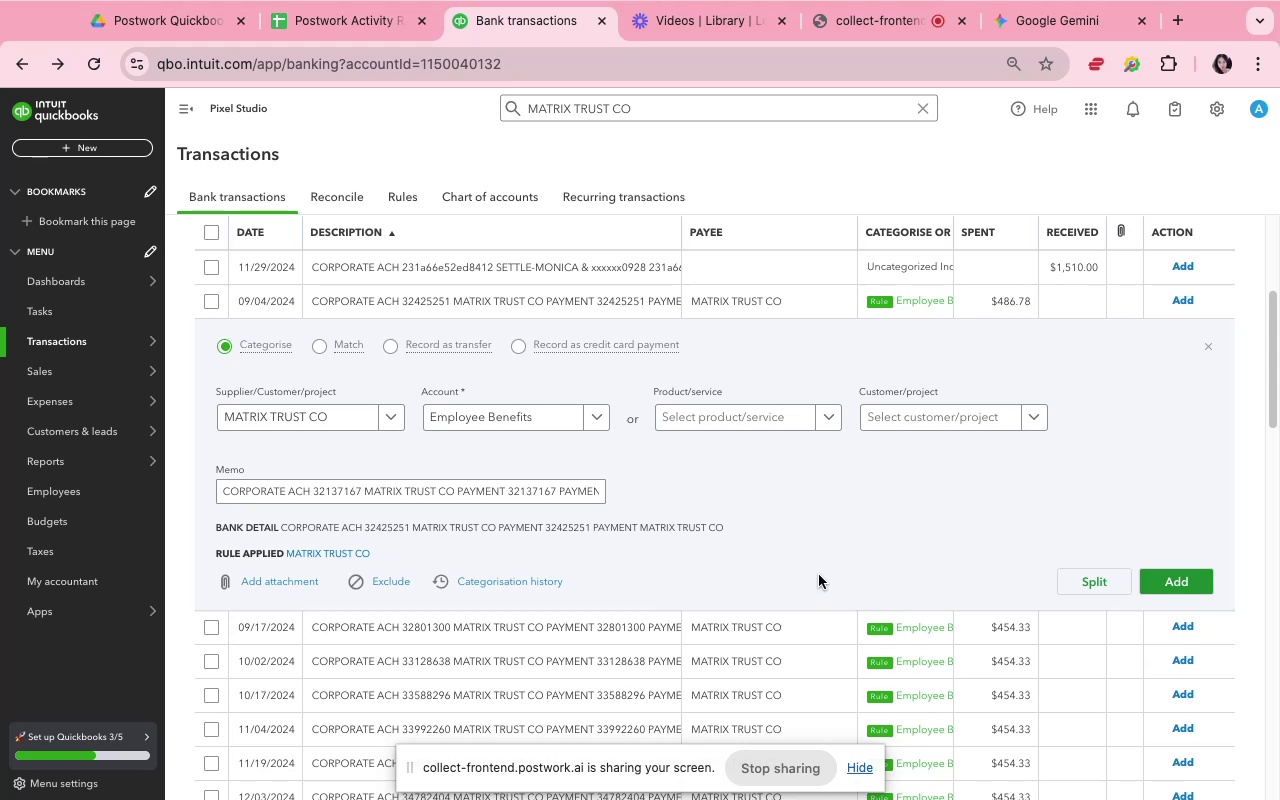 
left_click([917, 508])
 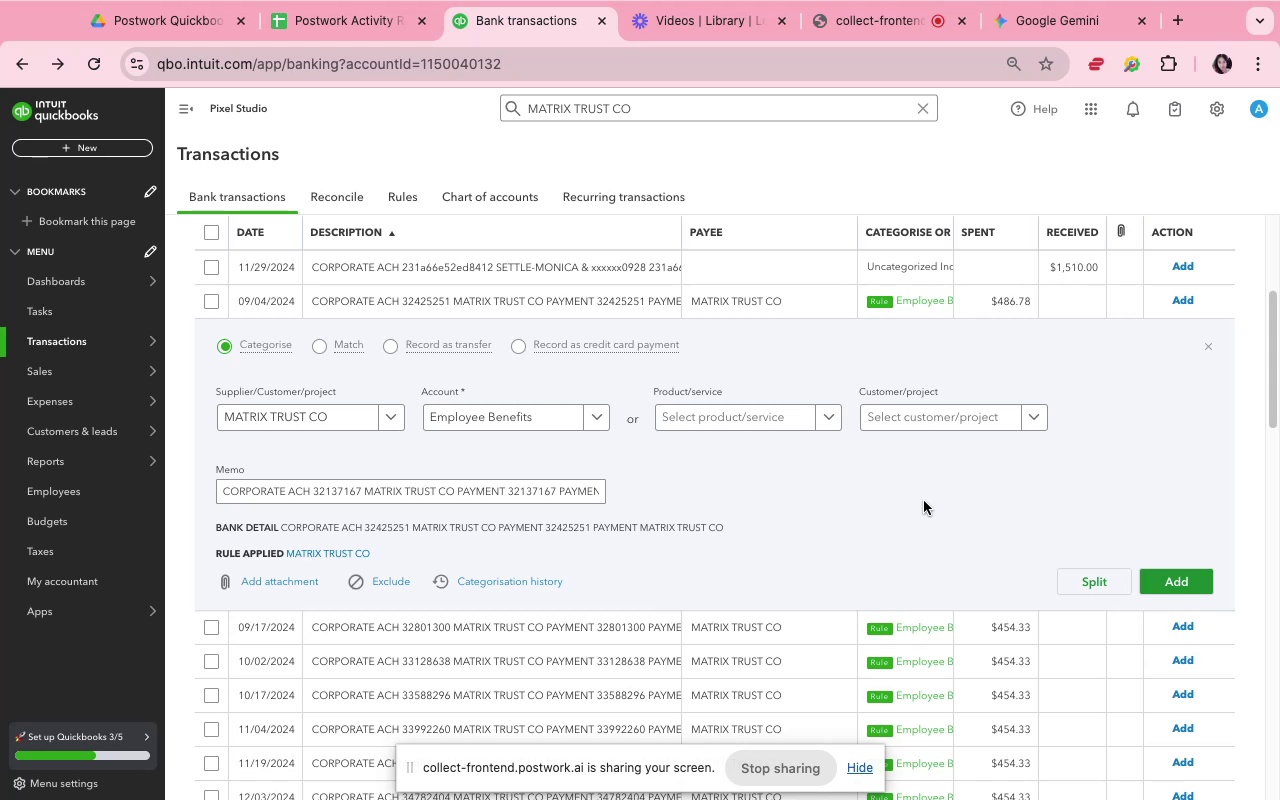 
left_click([924, 501])
 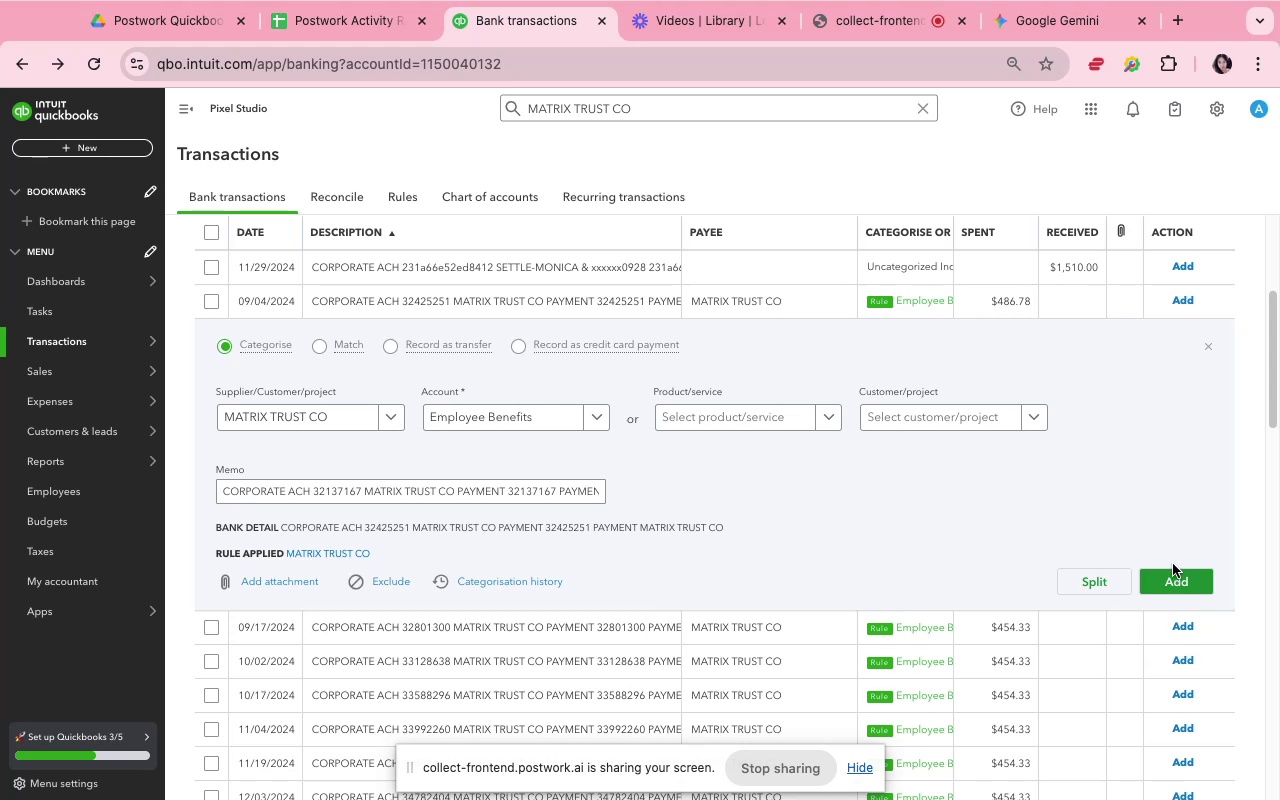 
left_click([1173, 570])
 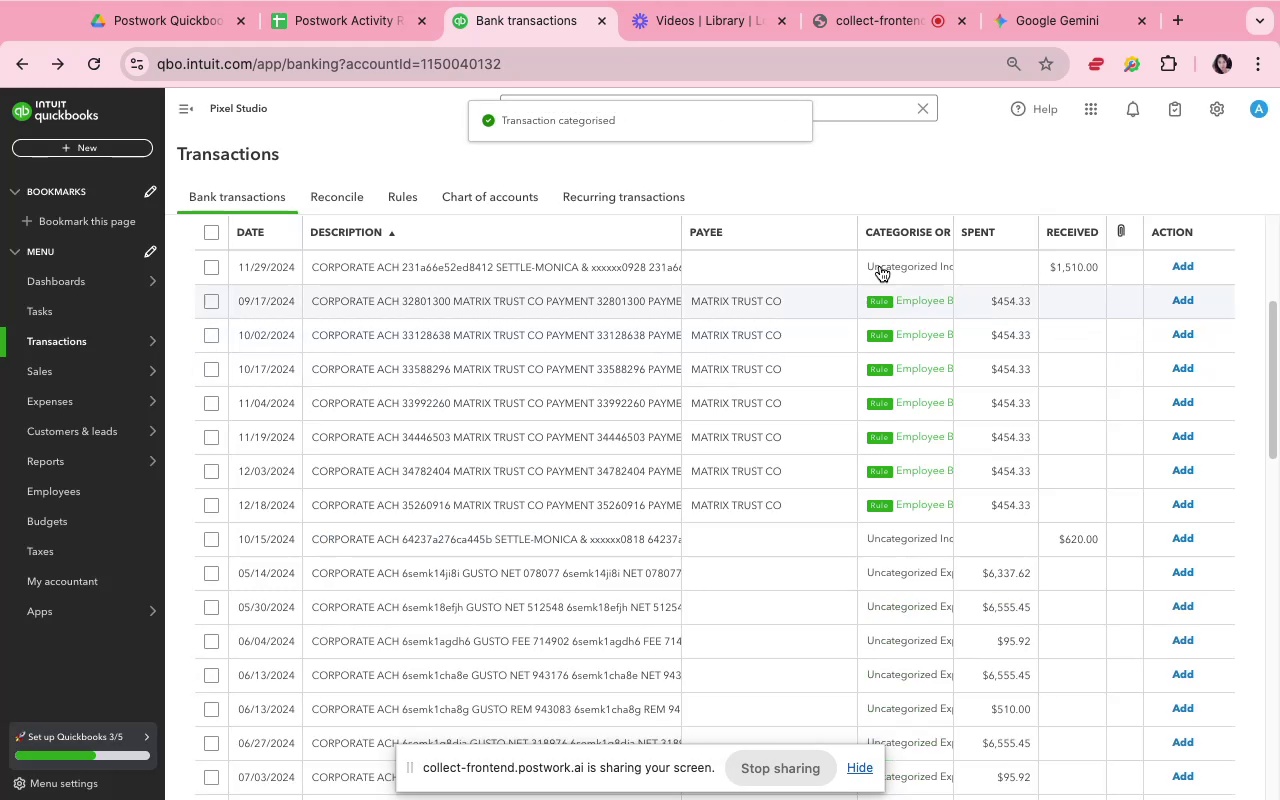 
wait(6.9)
 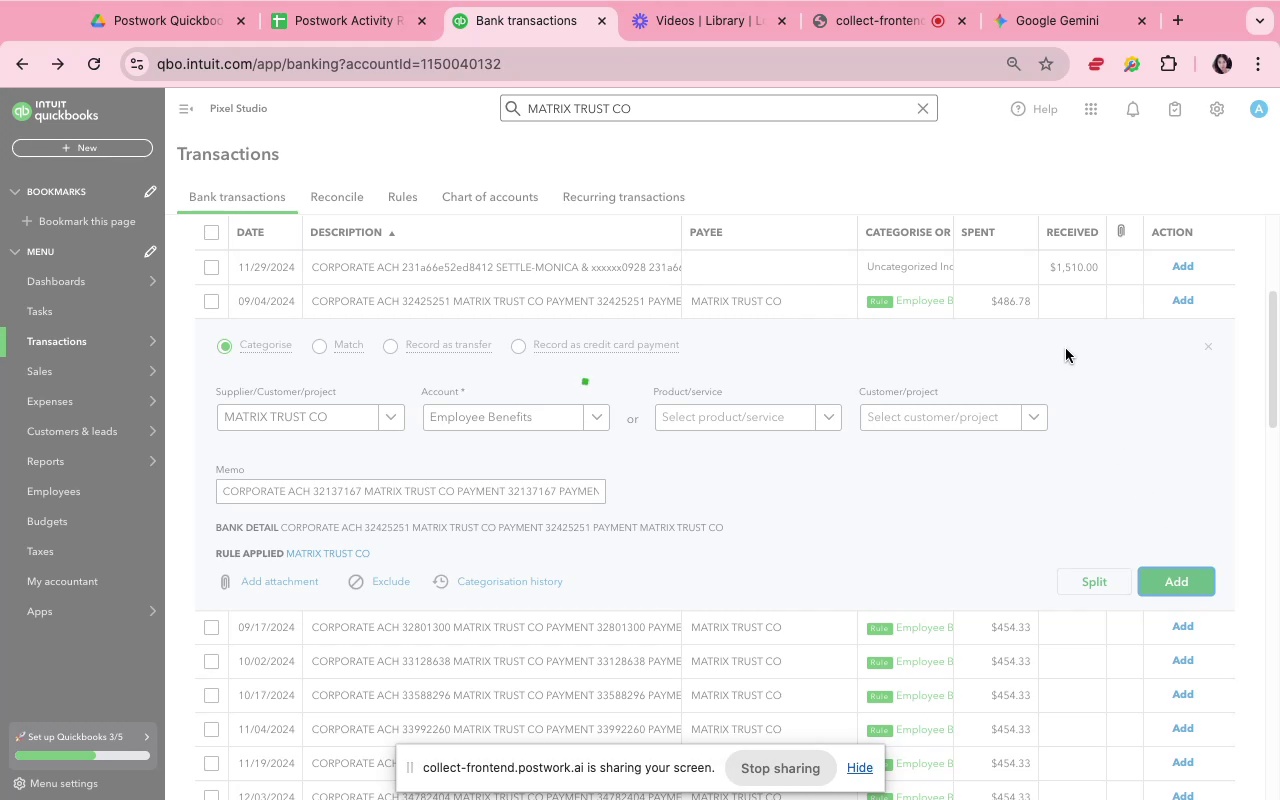 
left_click([845, 292])
 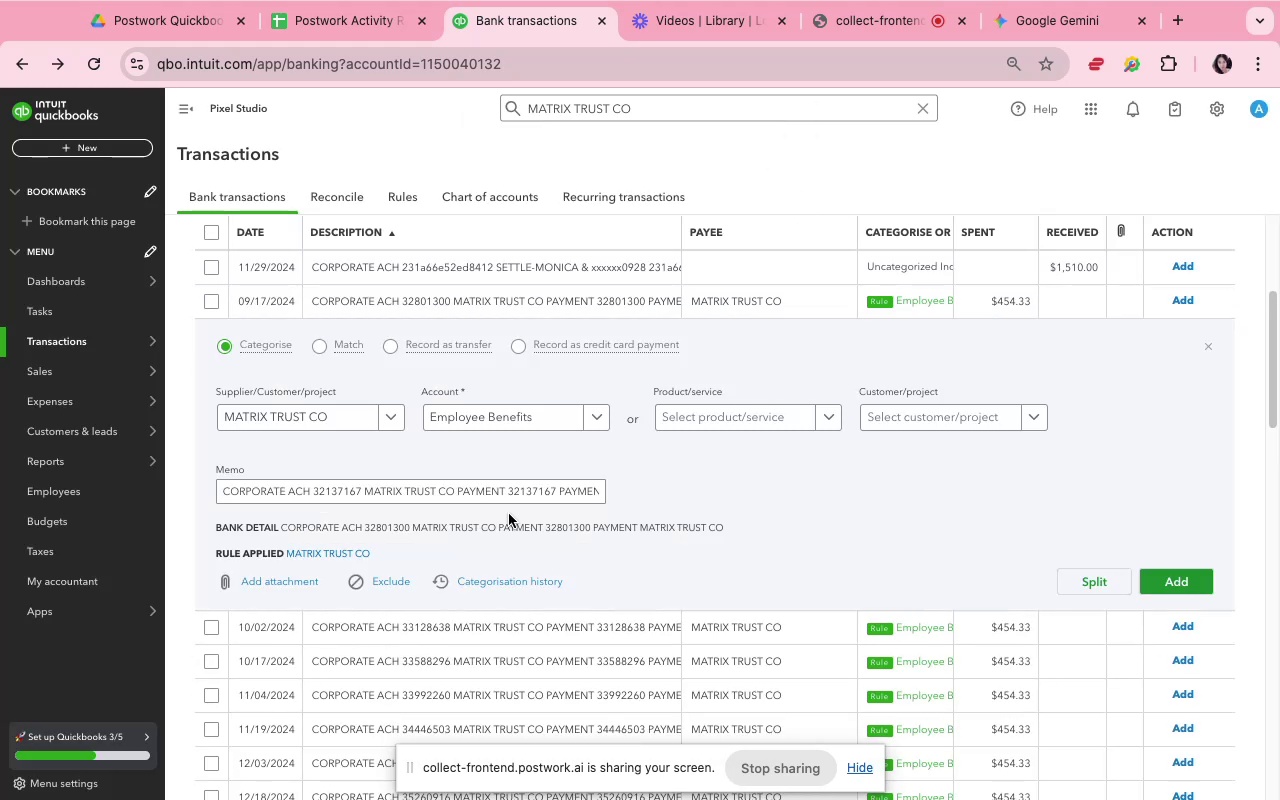 
left_click([808, 450])
 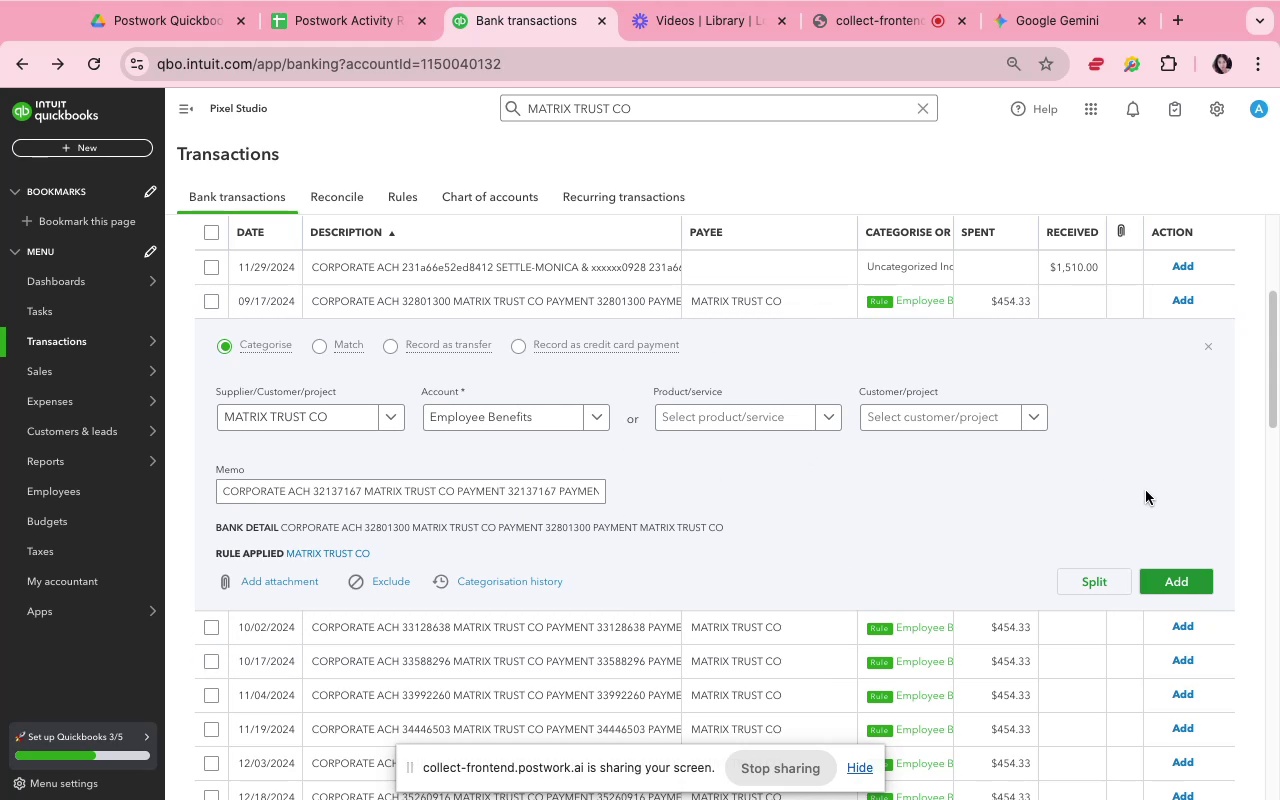 
wait(12.5)
 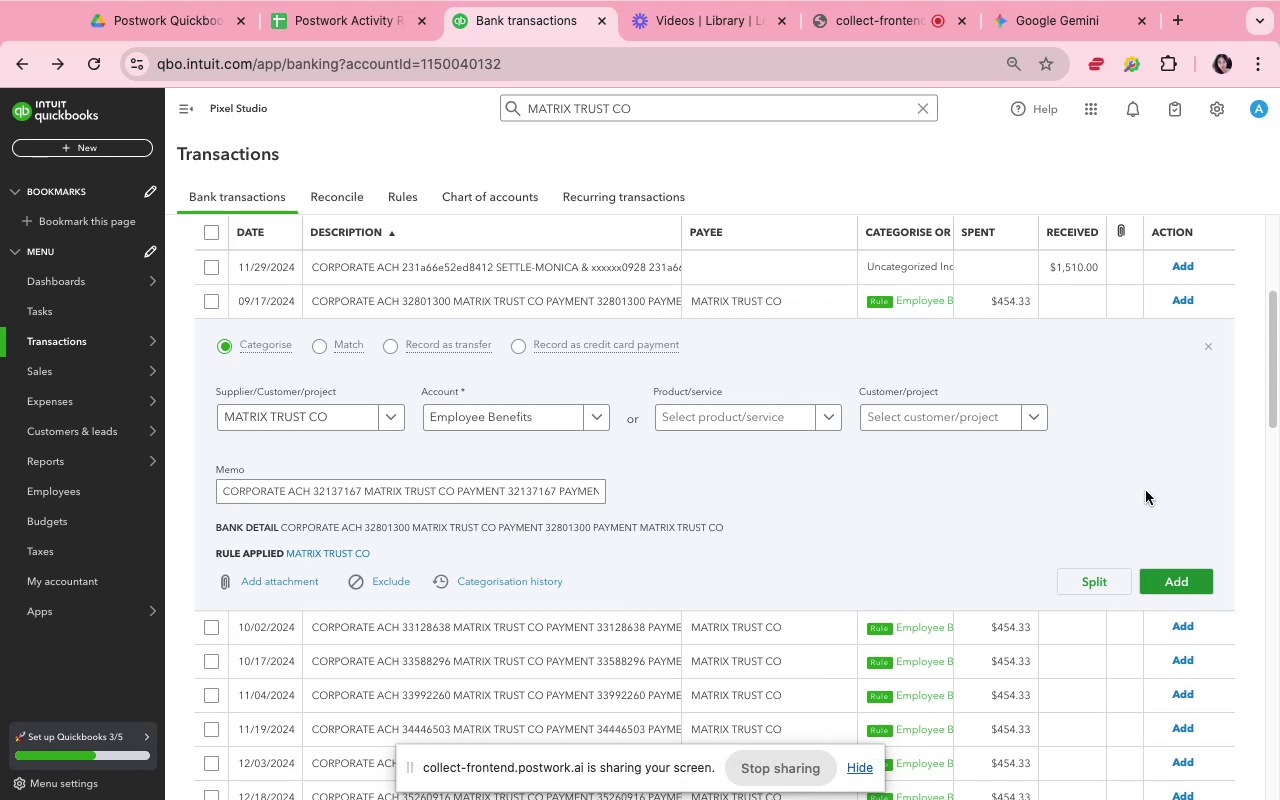 
mouse_move([936, 346])
 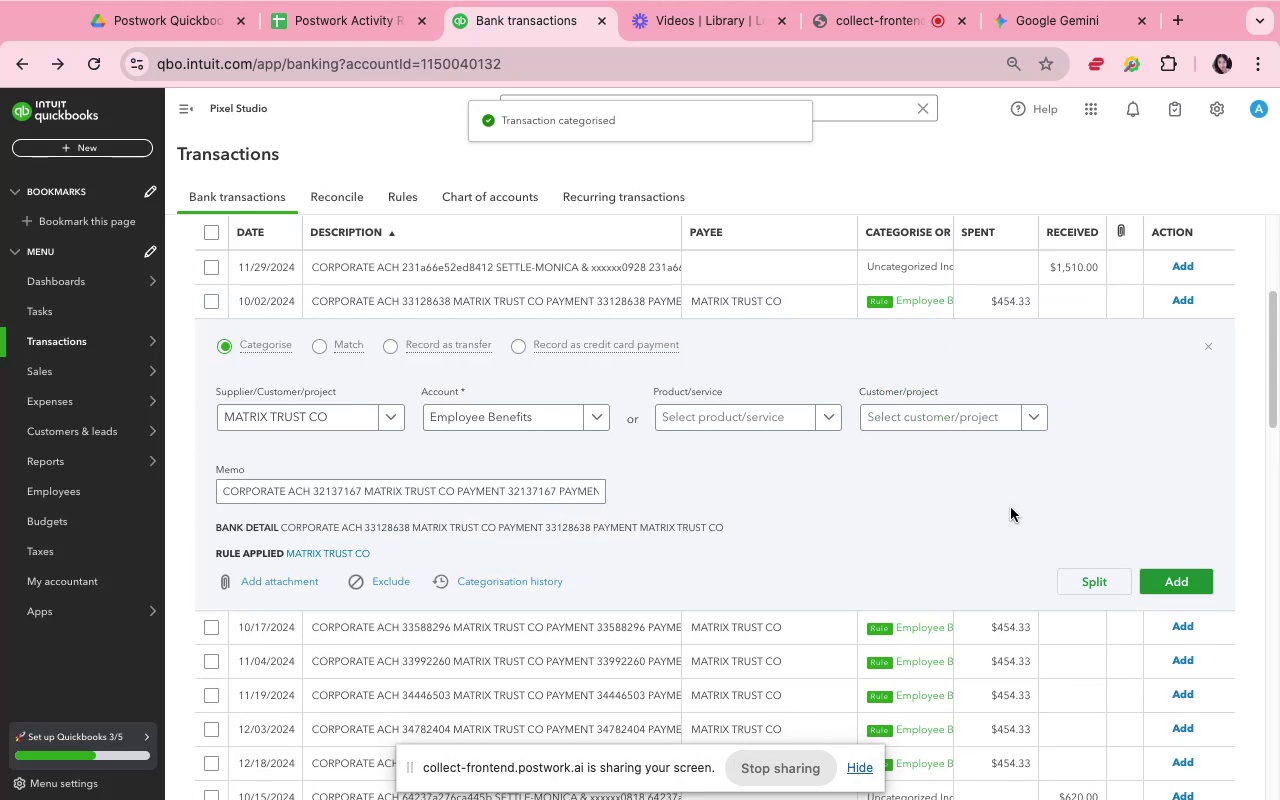 
left_click([1015, 508])
 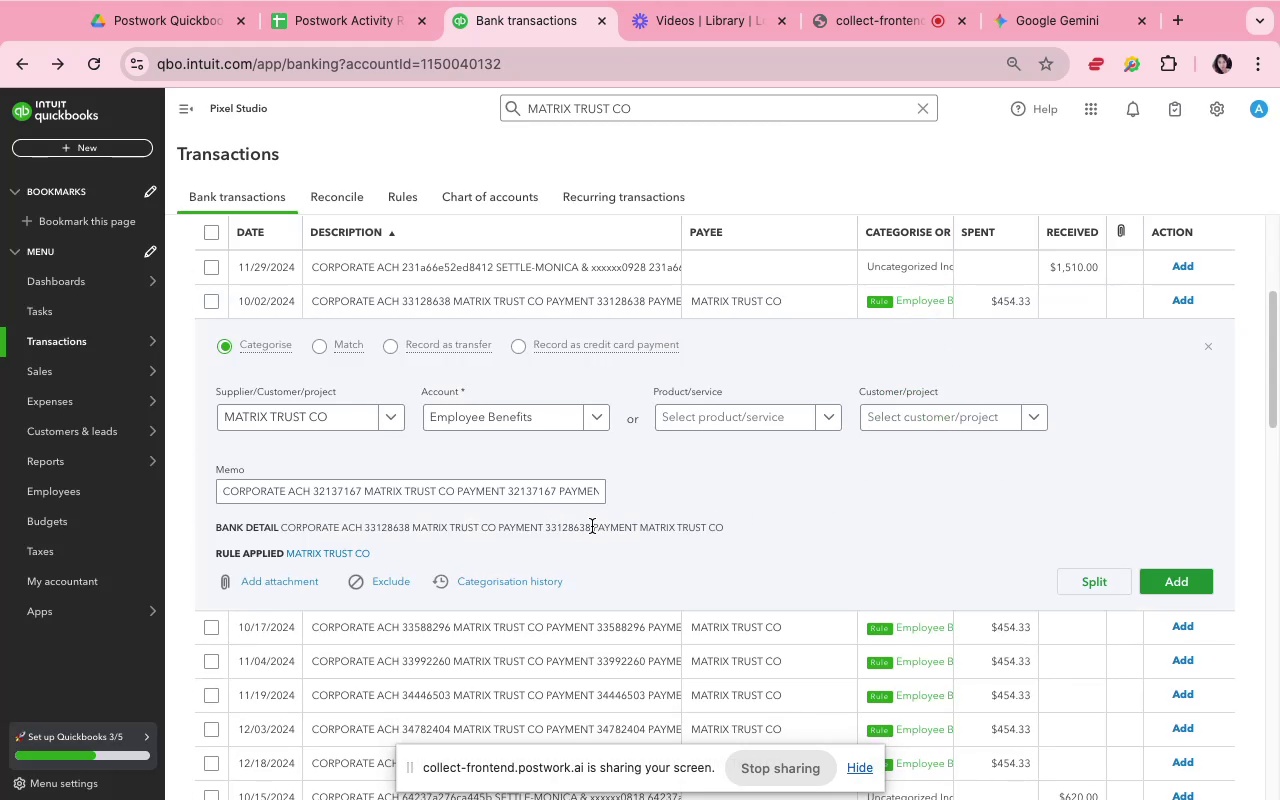 
left_click([594, 527])
 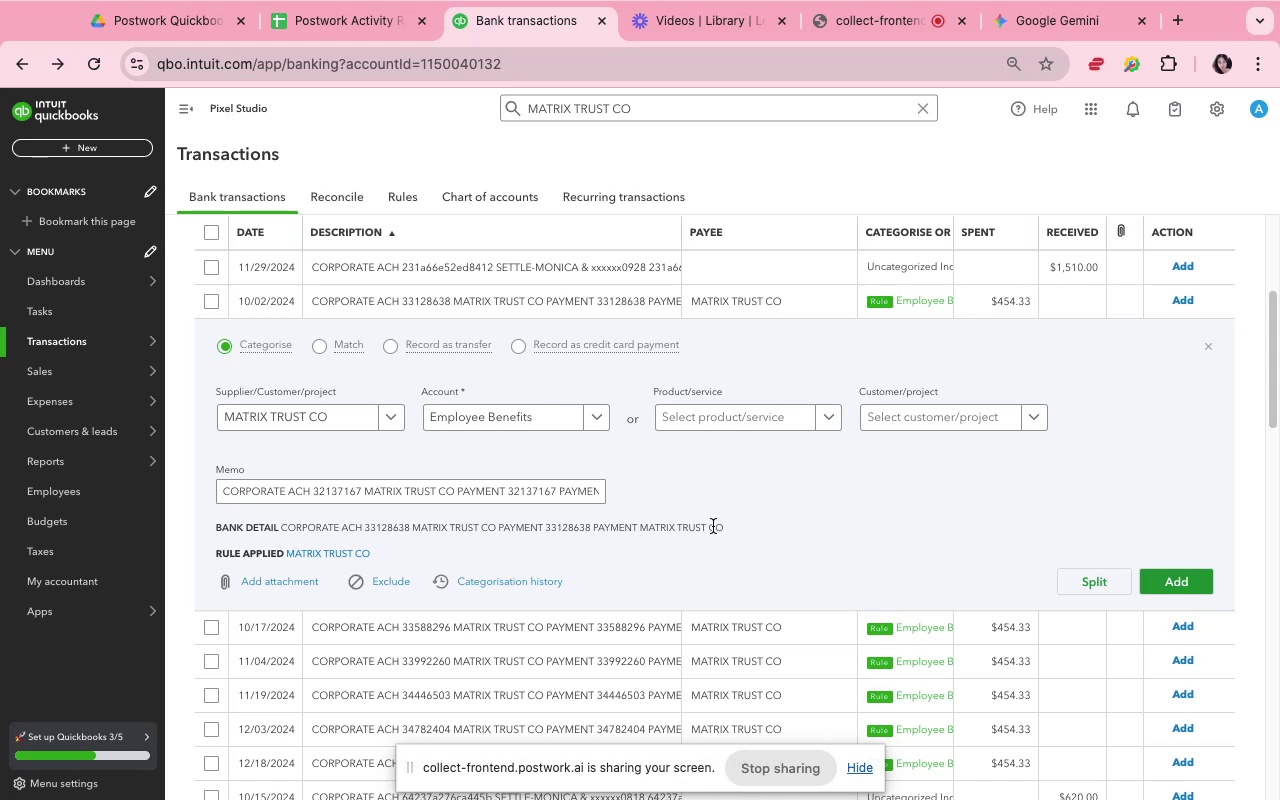 
left_click([713, 526])
 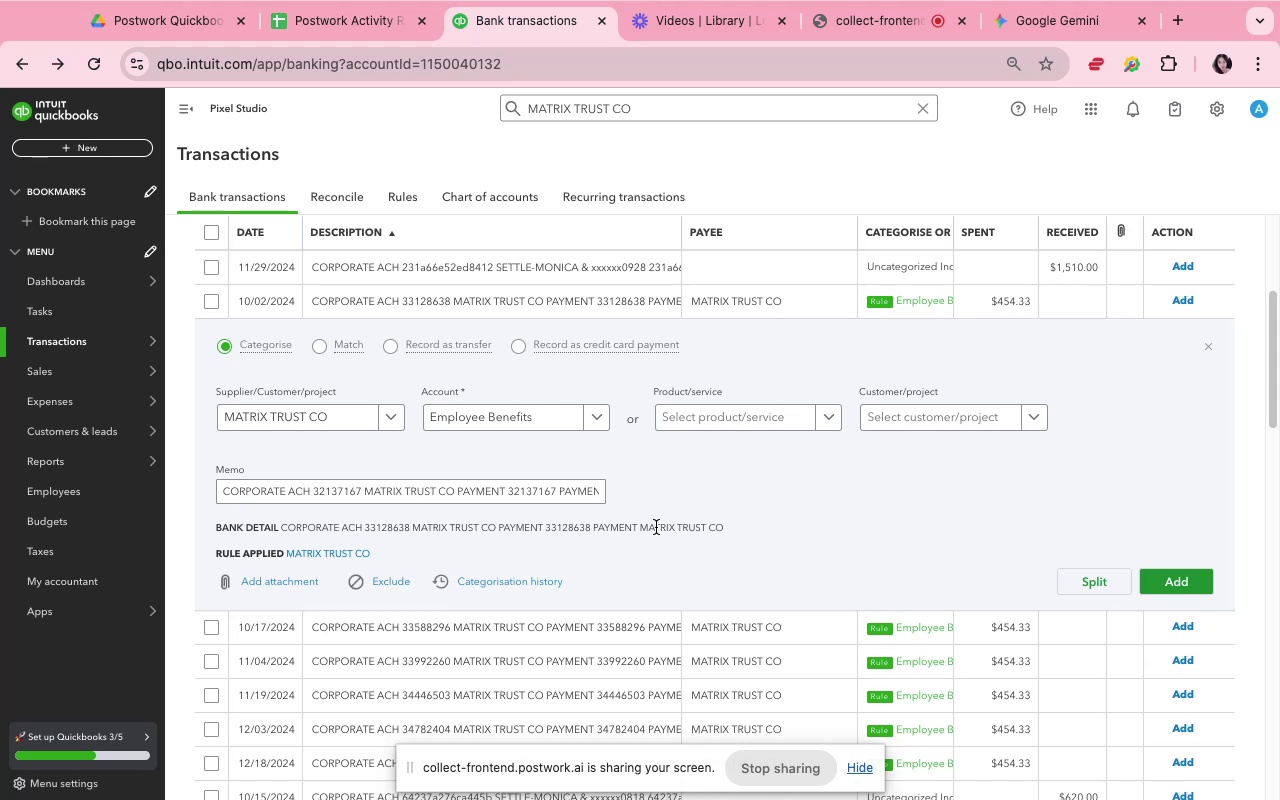 
left_click([655, 527])
 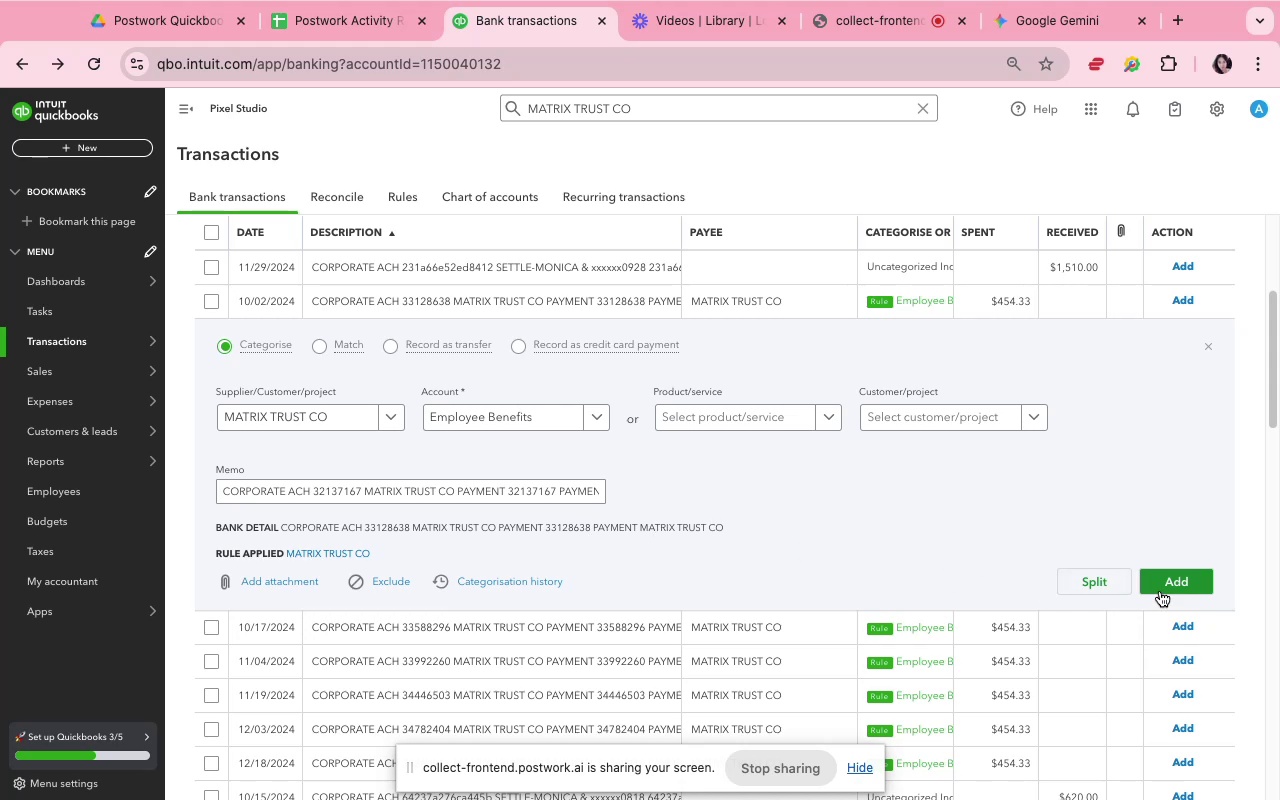 
left_click([1161, 587])
 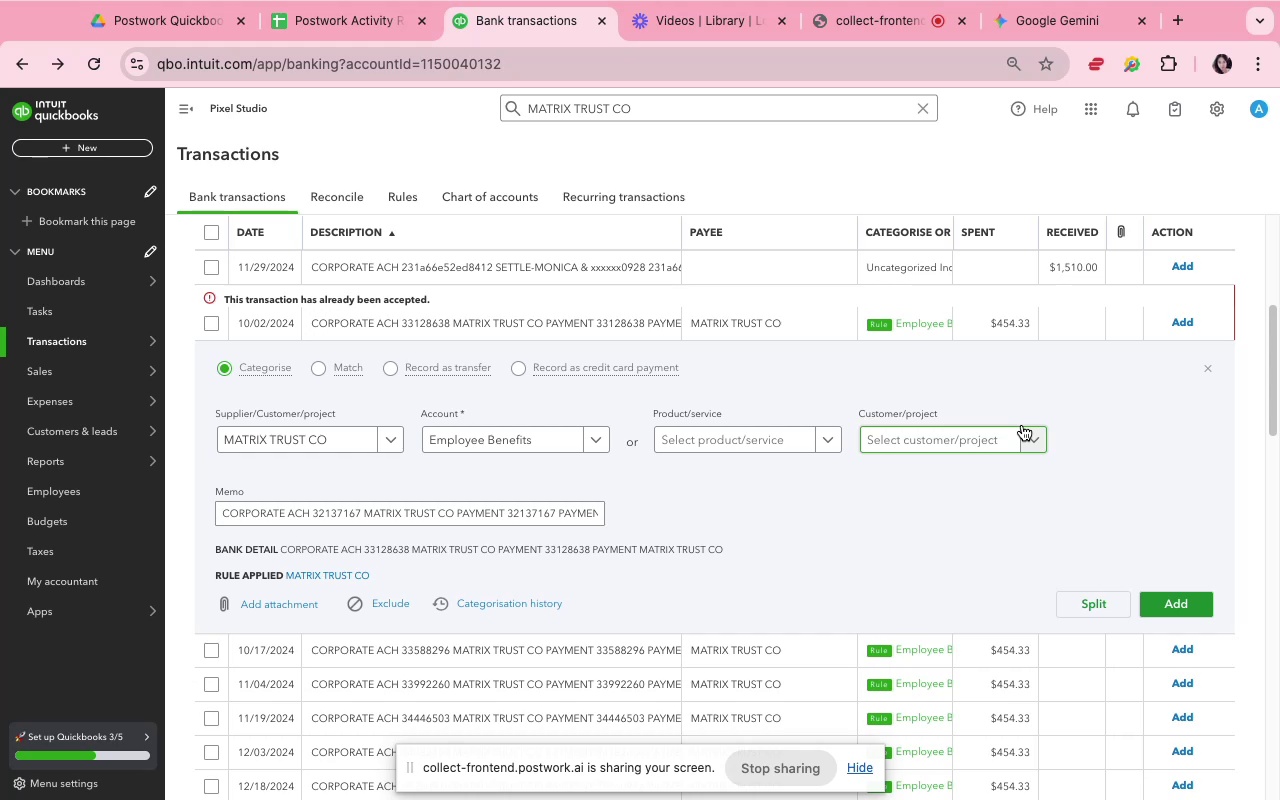 
wait(12.73)
 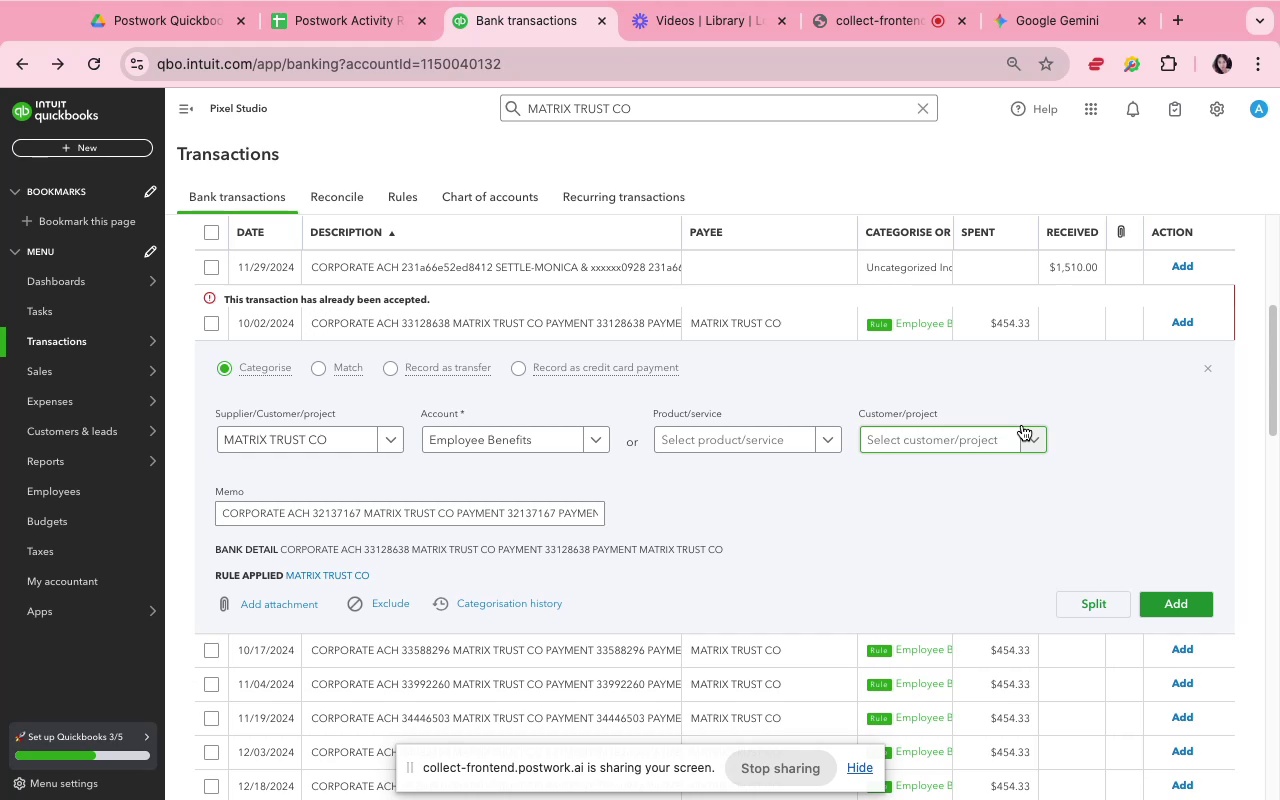 
left_click([1151, 607])
 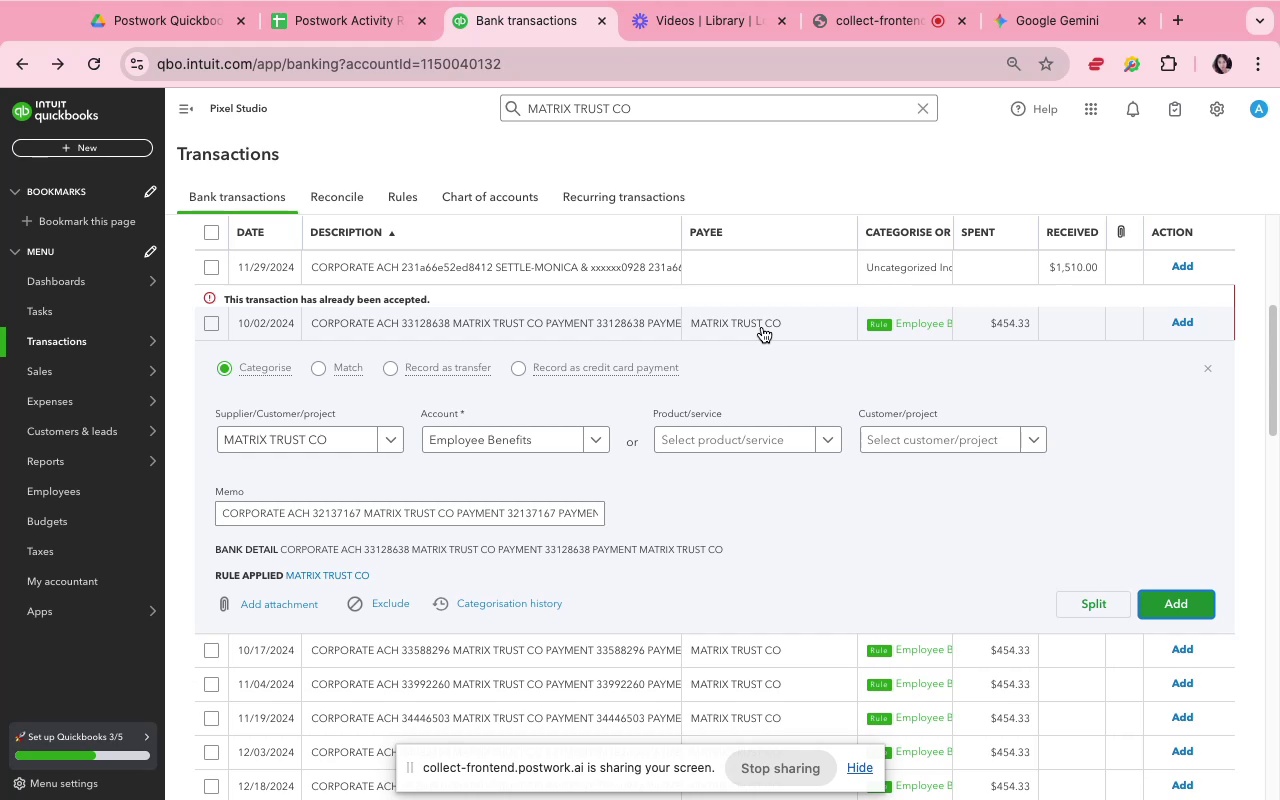 
left_click([762, 327])
 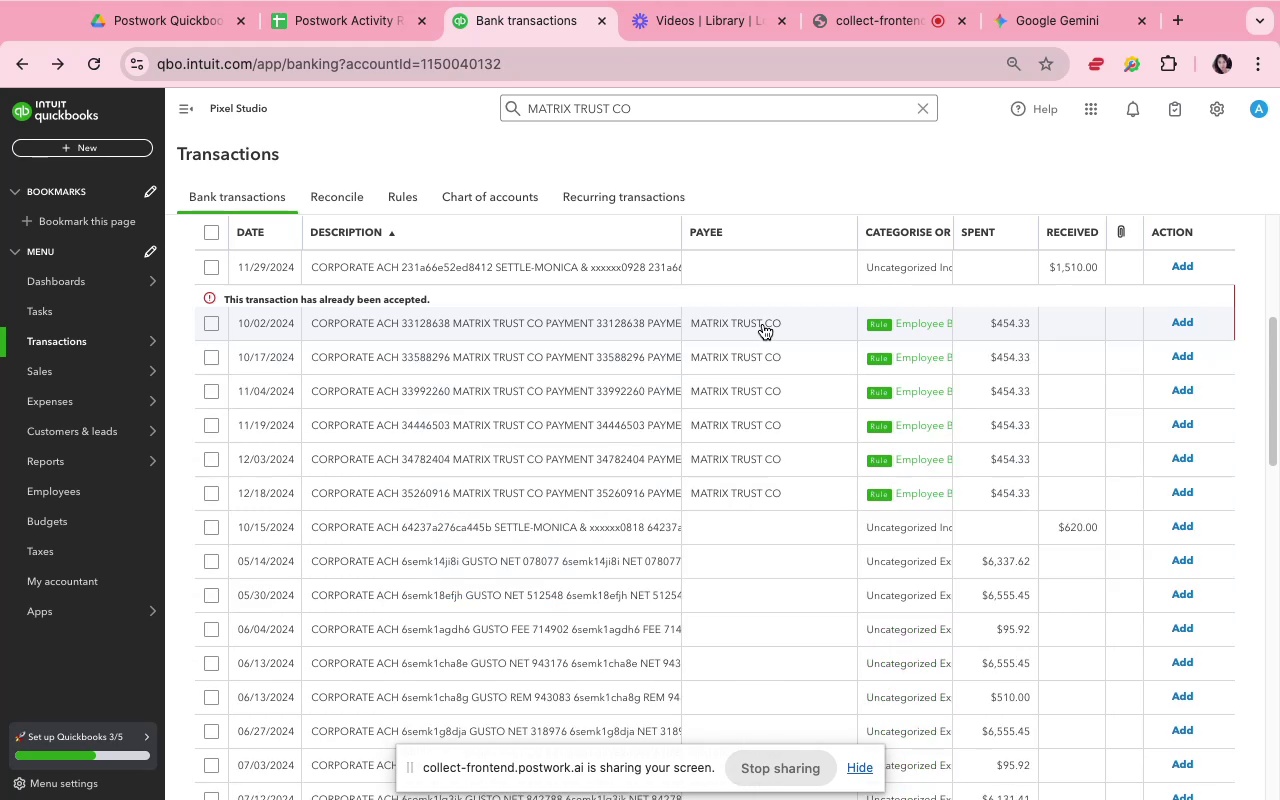 
left_click([763, 324])
 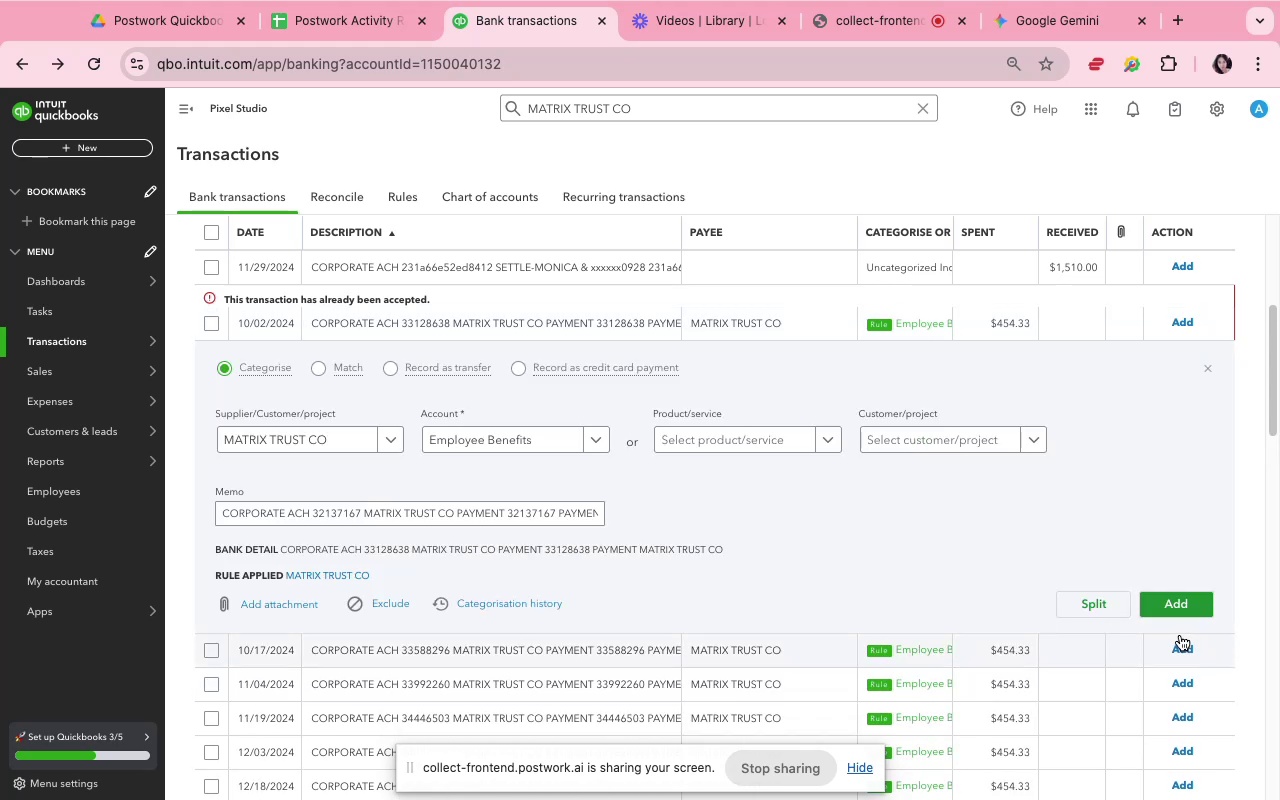 
left_click([1177, 611])
 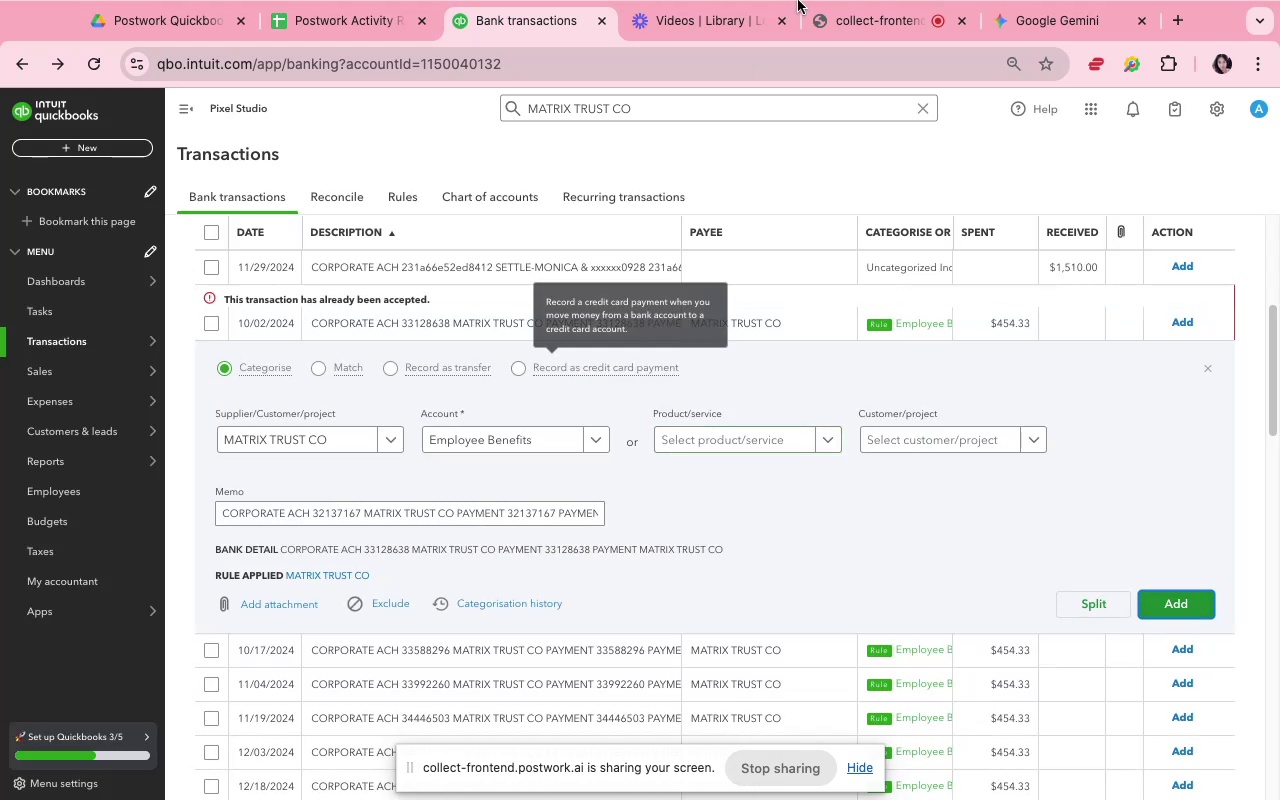 
wait(5.24)
 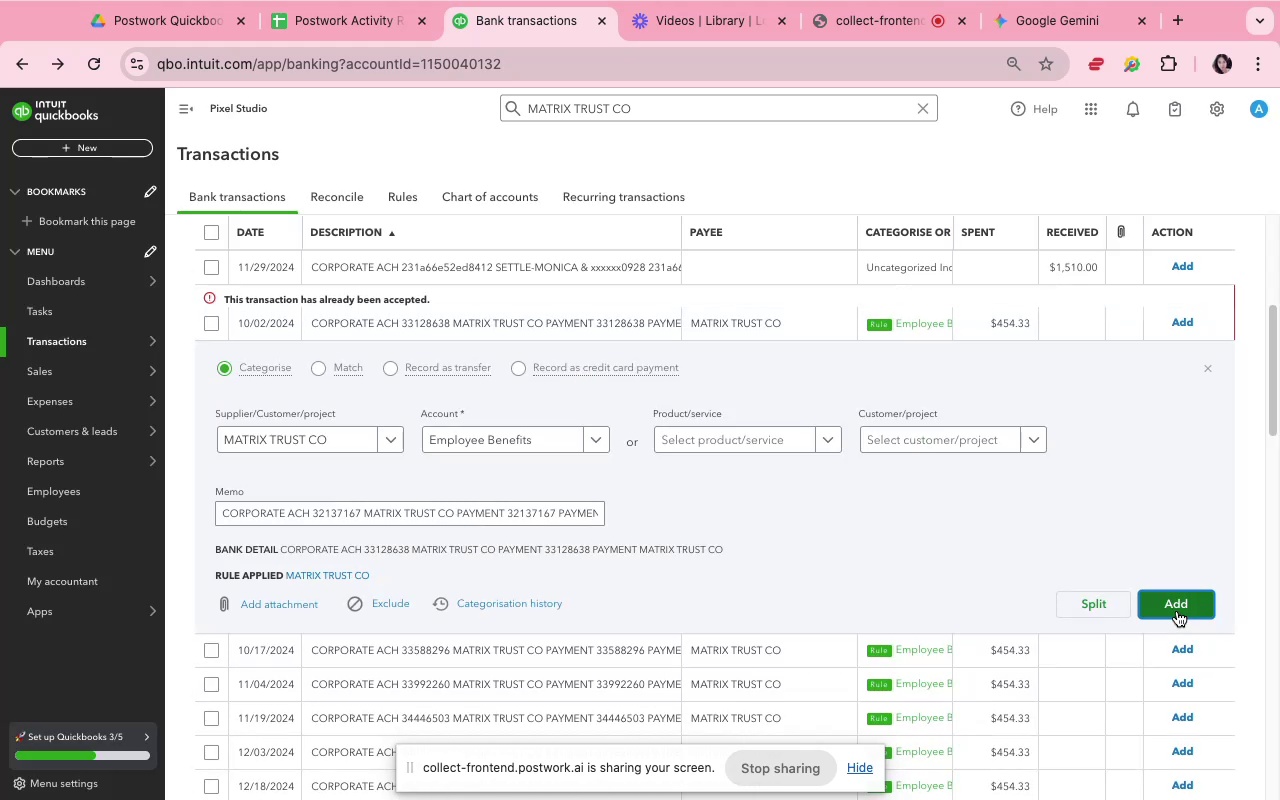 
left_click([906, 5])
 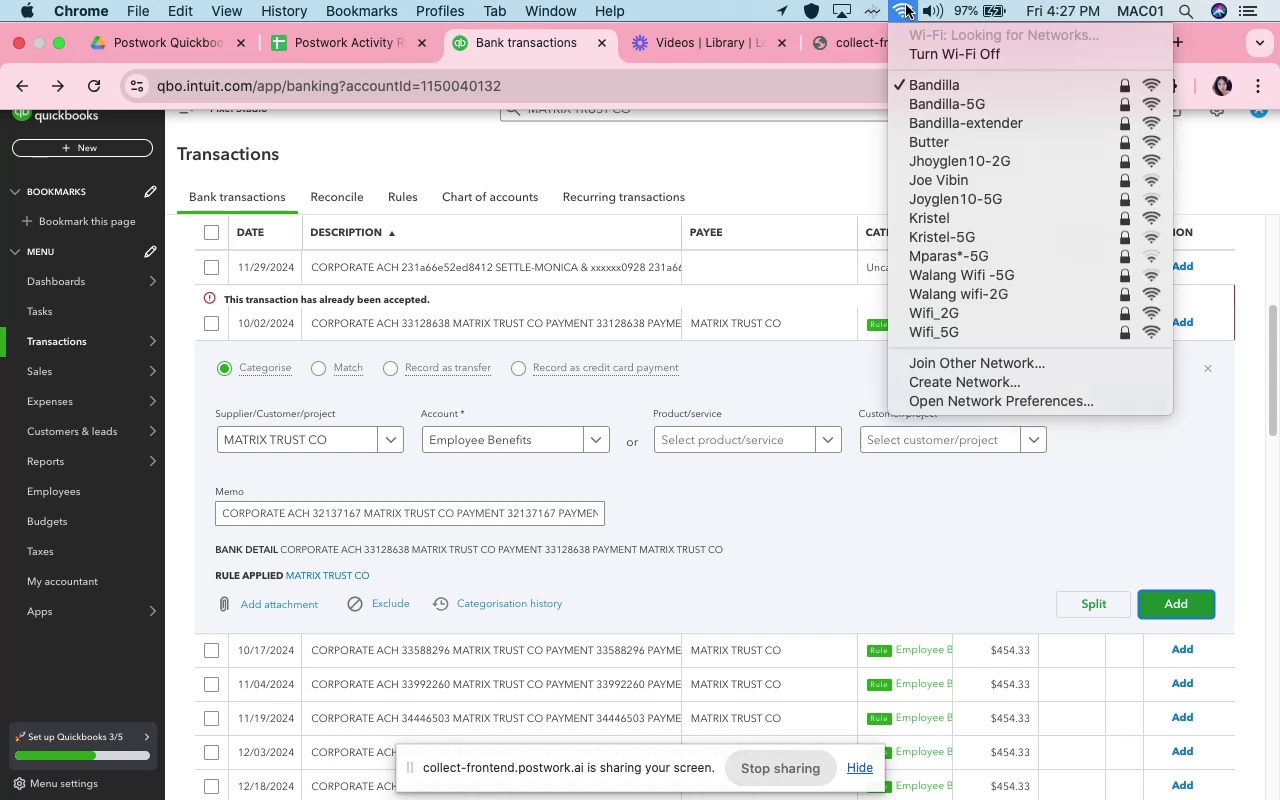 
left_click([906, 5])
 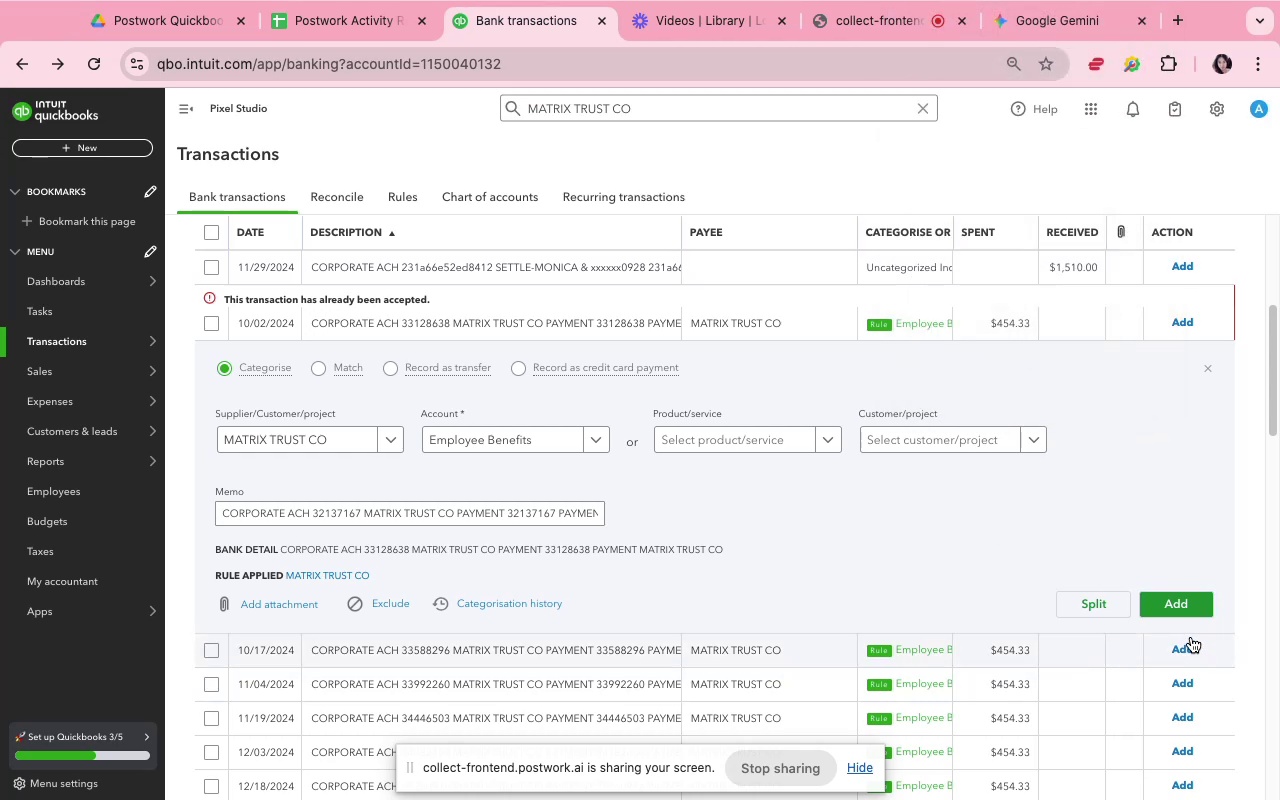 
left_click([1186, 605])
 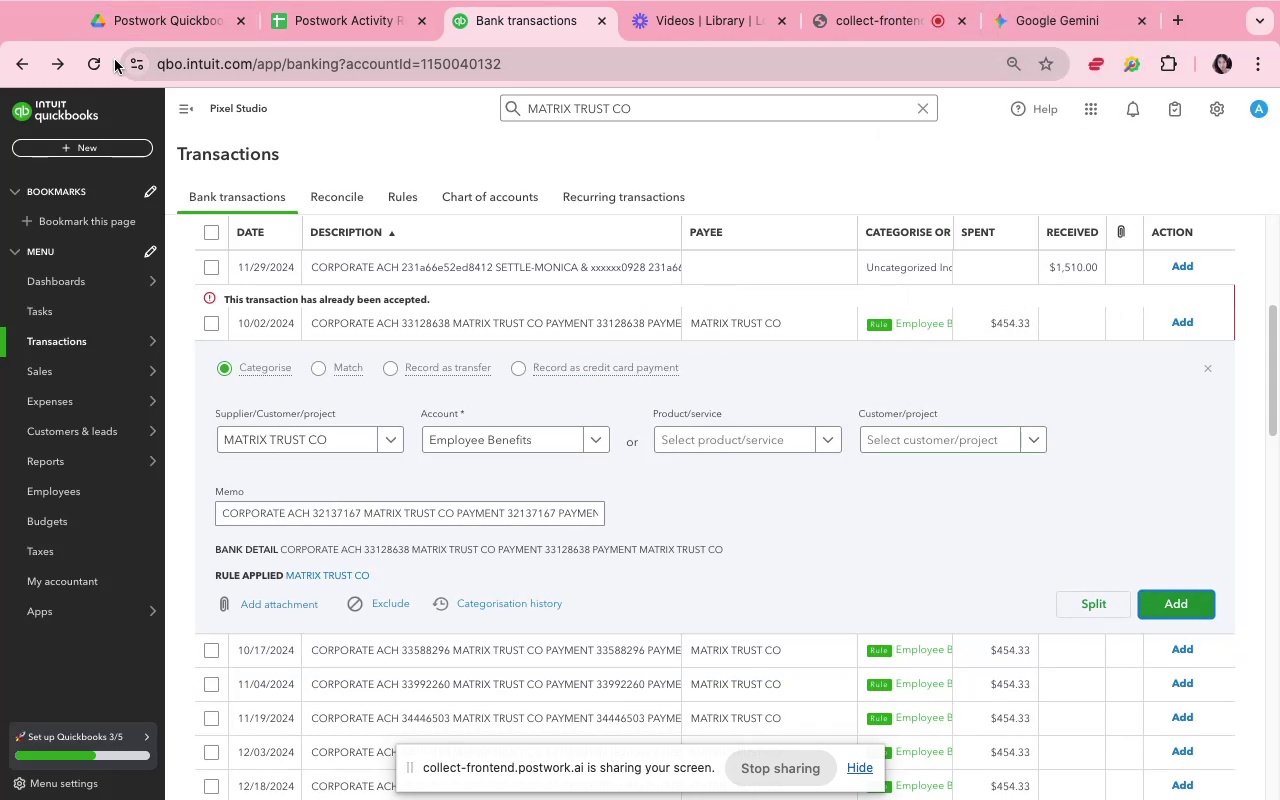 
left_click([103, 64])
 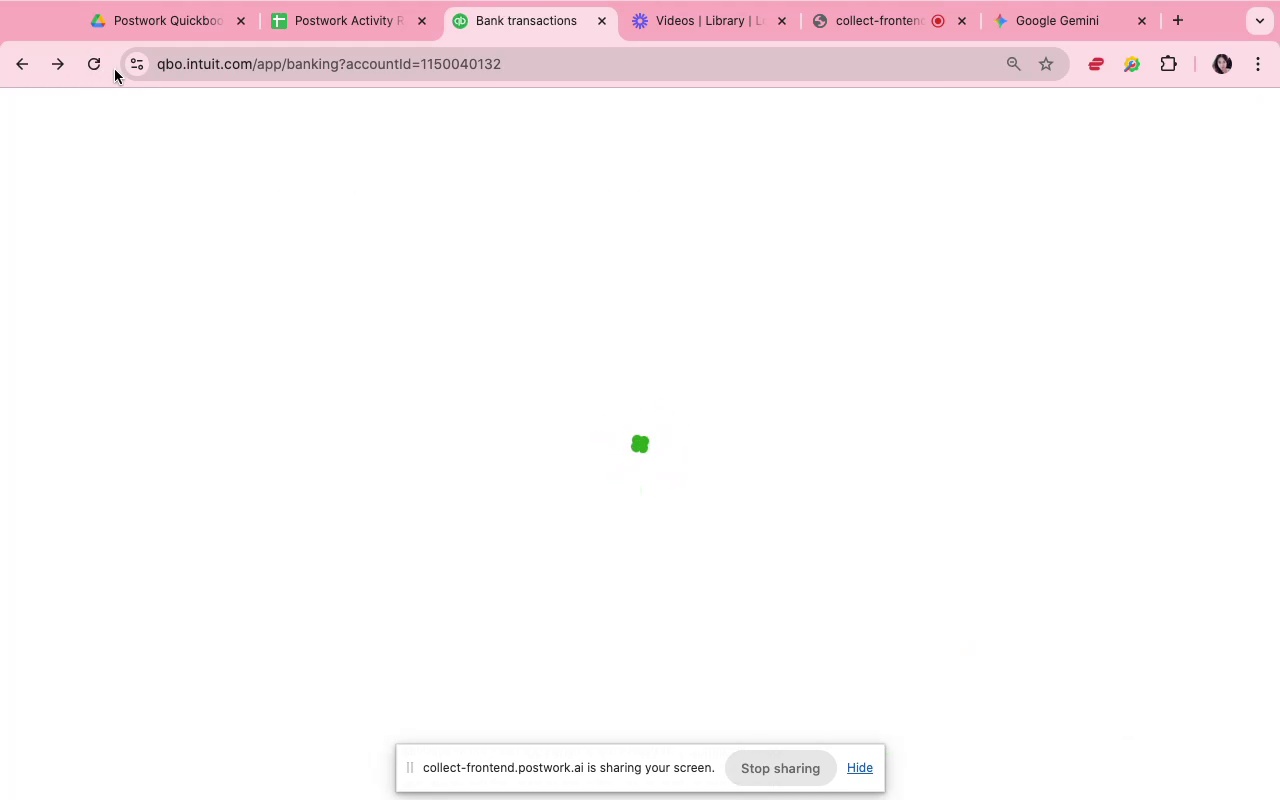 
wait(15.32)
 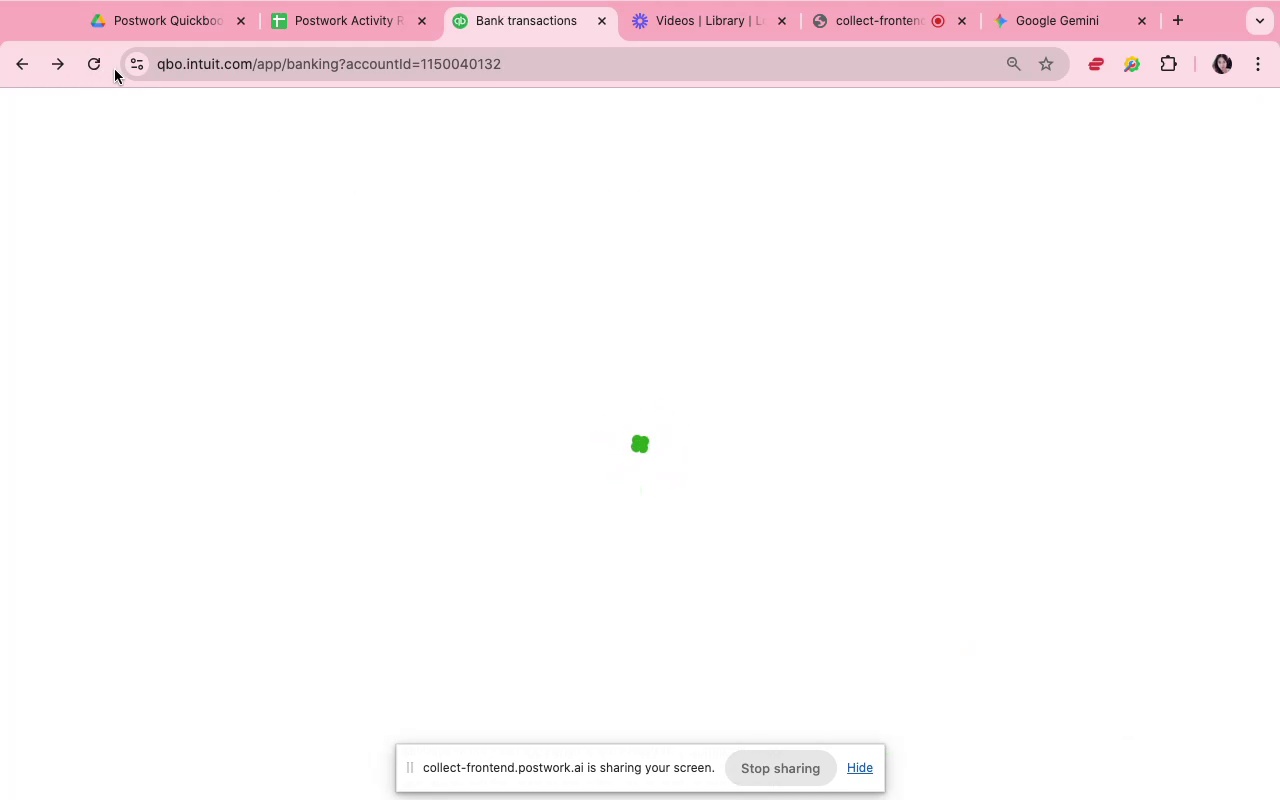 
scroll: coordinate [668, 639], scroll_direction: down, amount: 14.0
 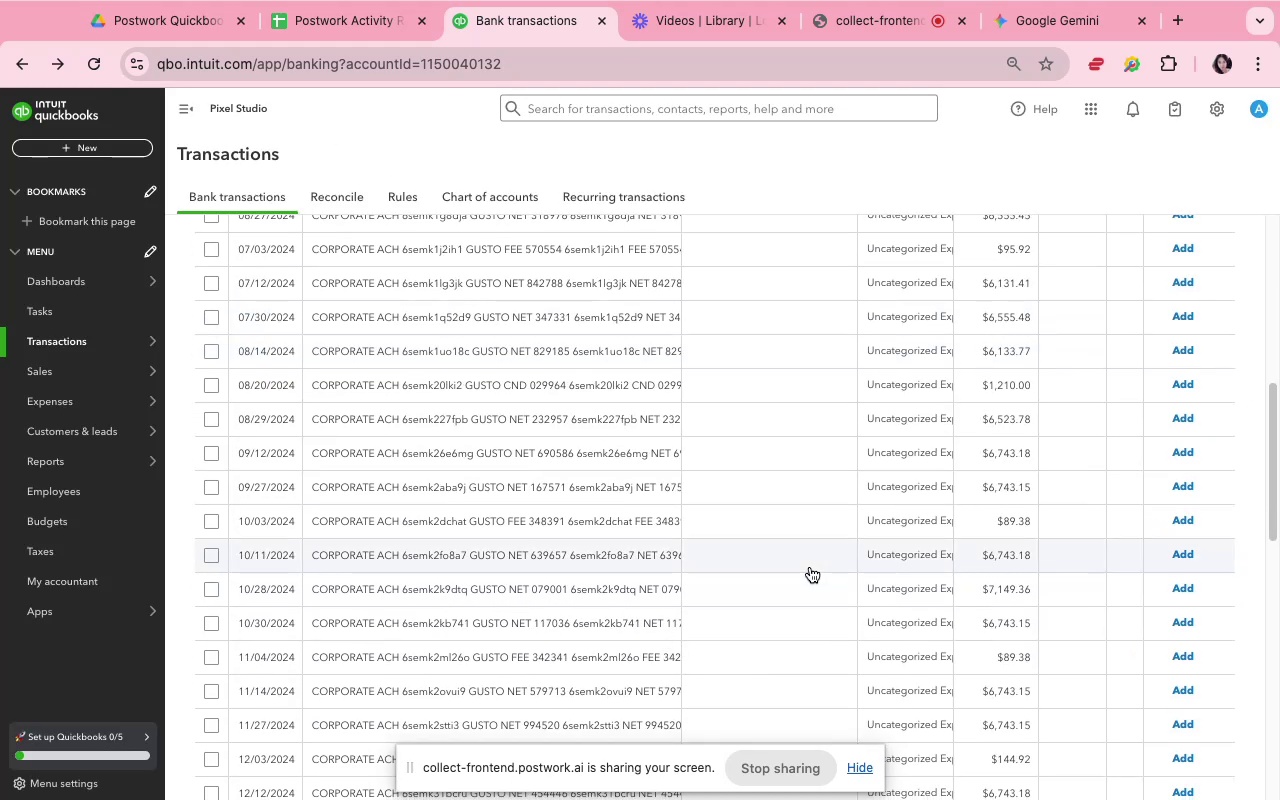 
scroll: coordinate [808, 566], scroll_direction: up, amount: 15.0
 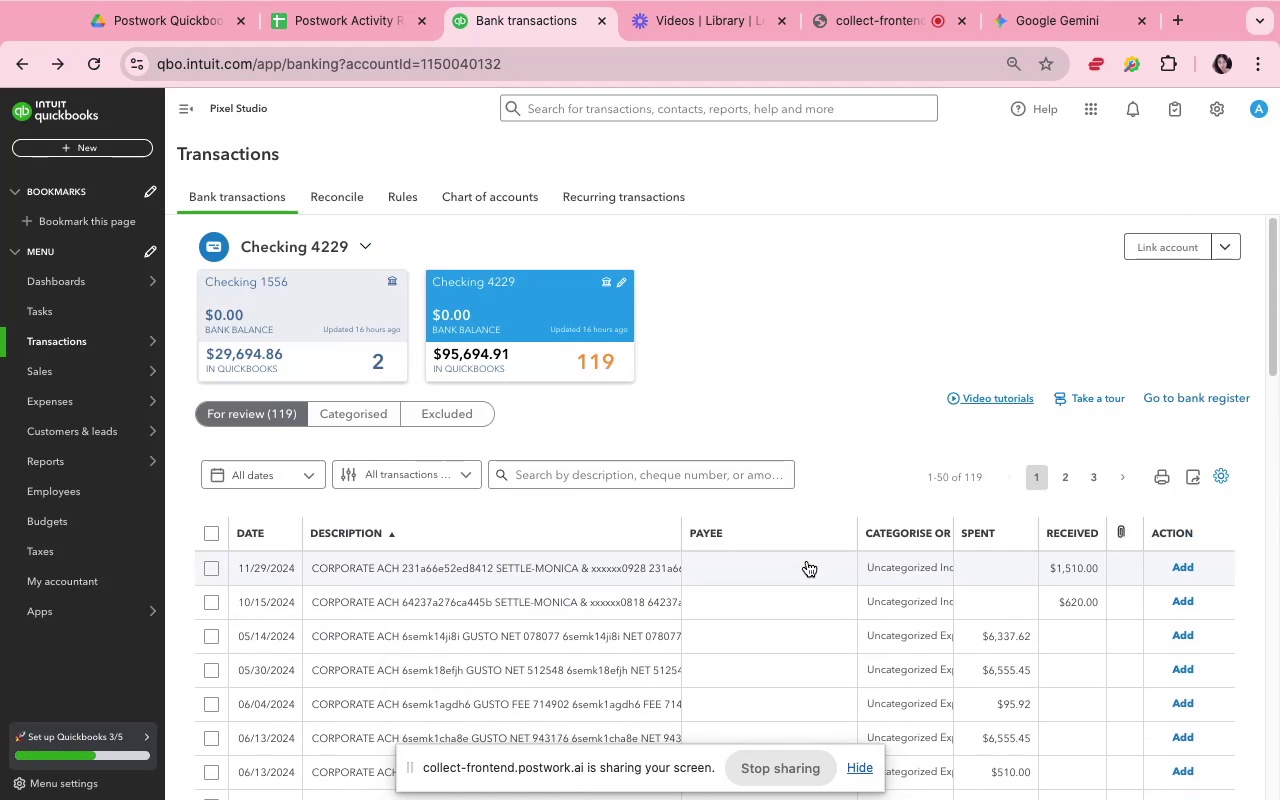 
scroll: coordinate [806, 560], scroll_direction: down, amount: 9.0
 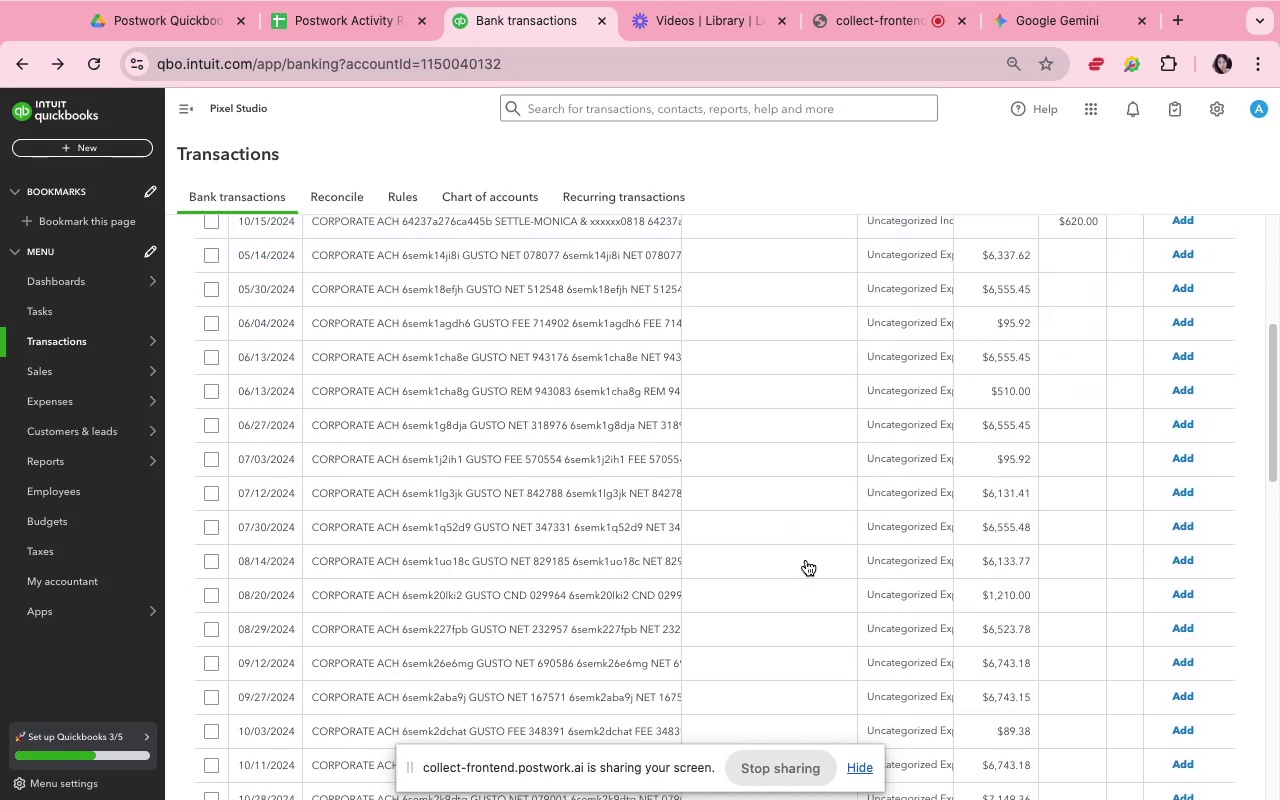 
scroll: coordinate [806, 556], scroll_direction: up, amount: 12.0
 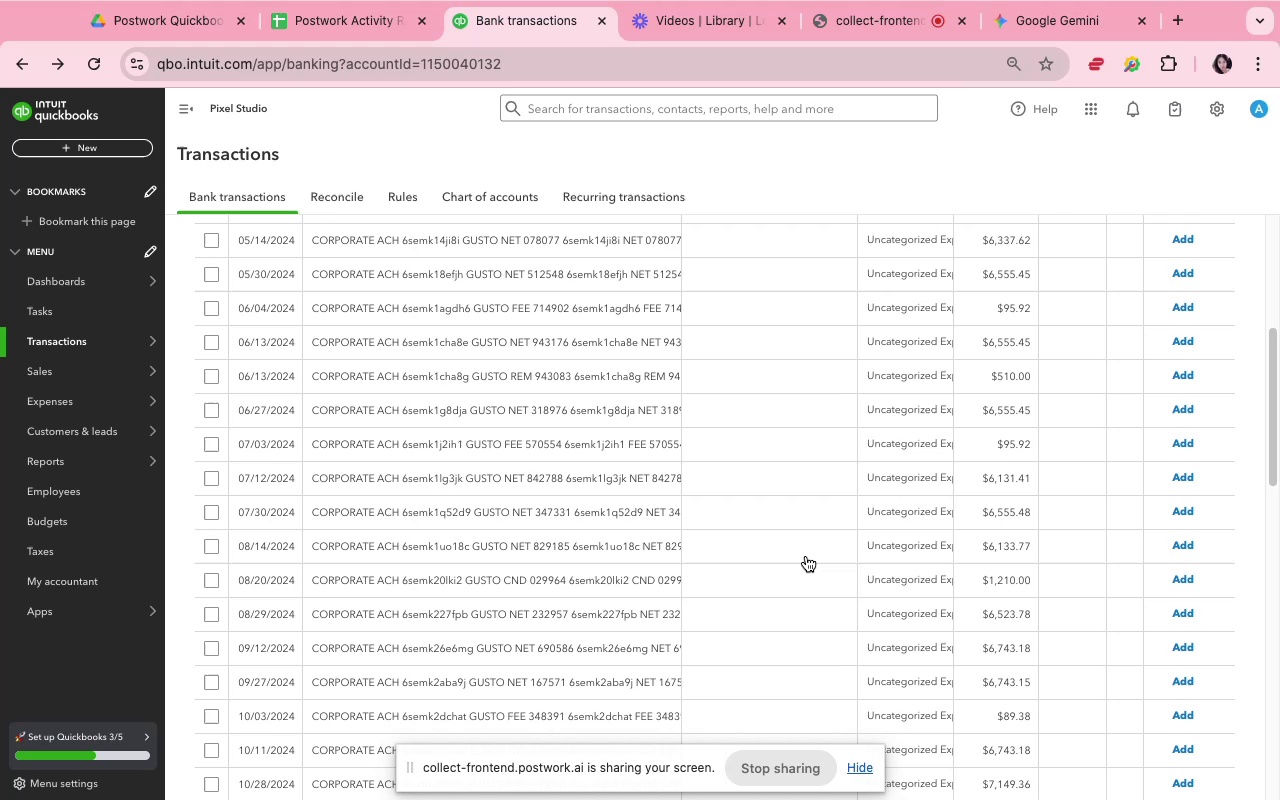 
scroll: coordinate [805, 554], scroll_direction: down, amount: 30.0
 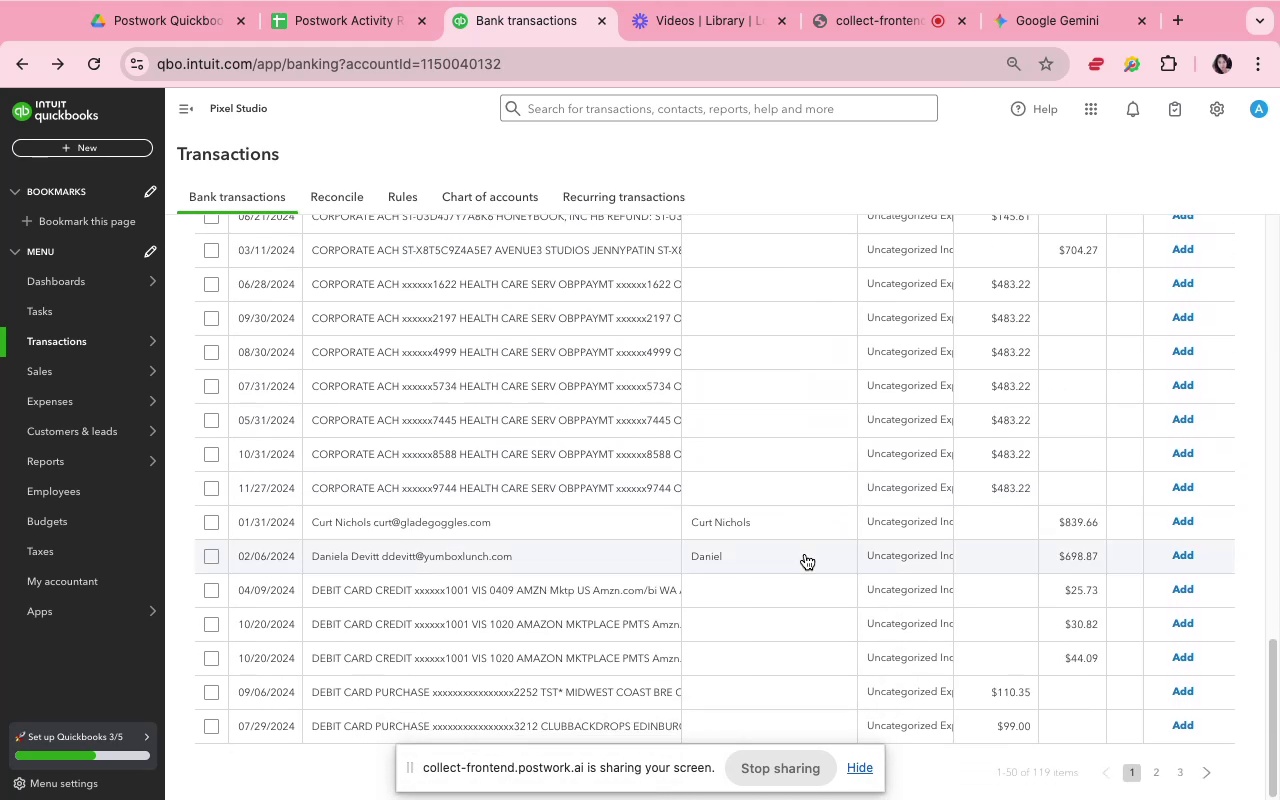 
scroll: coordinate [805, 554], scroll_direction: up, amount: 5.0
 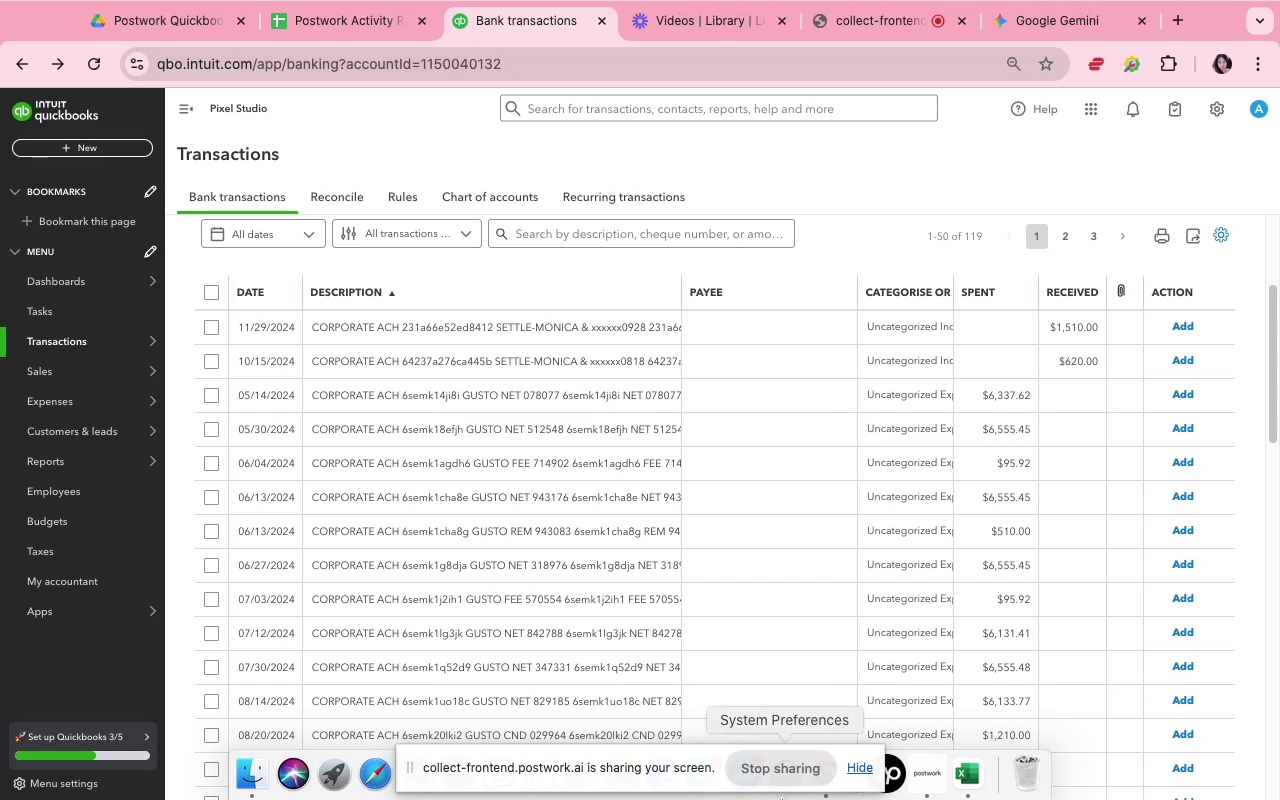 
wait(104.73)
 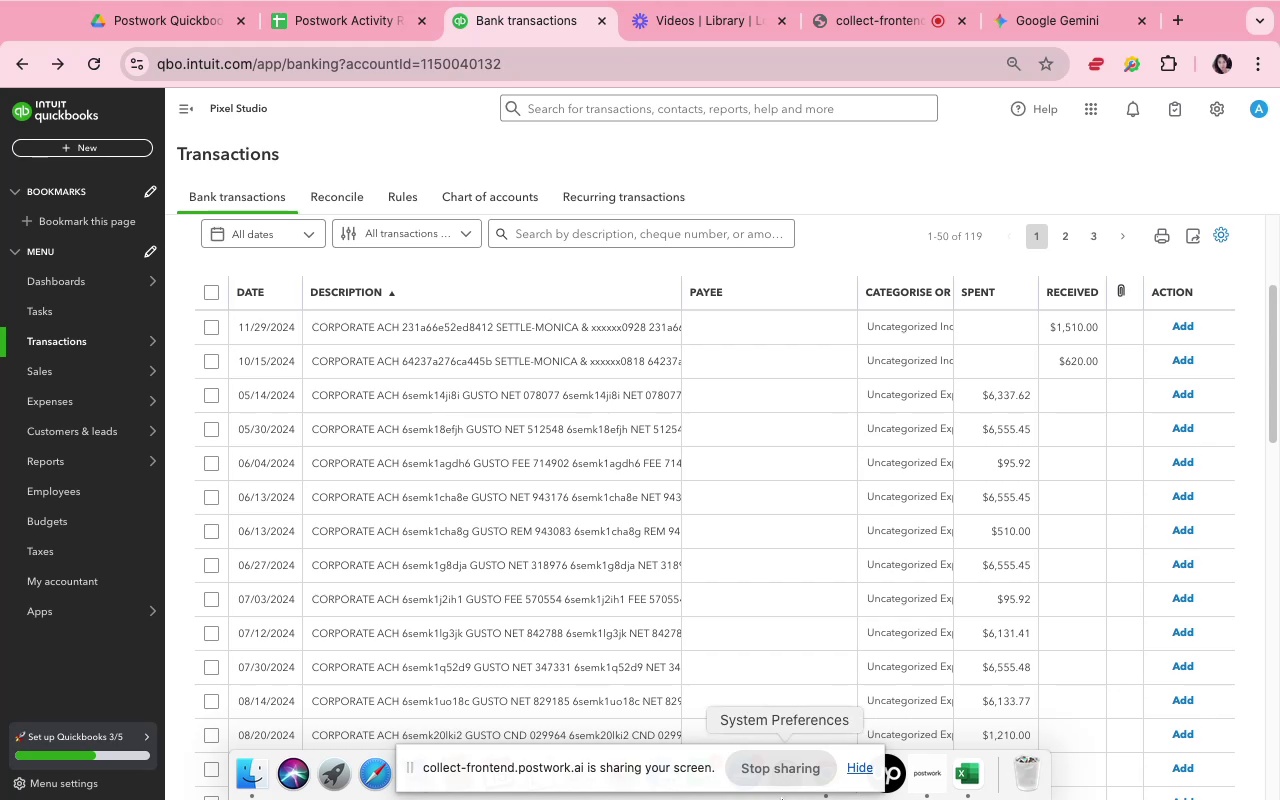 
mouse_move([629, 479])
 